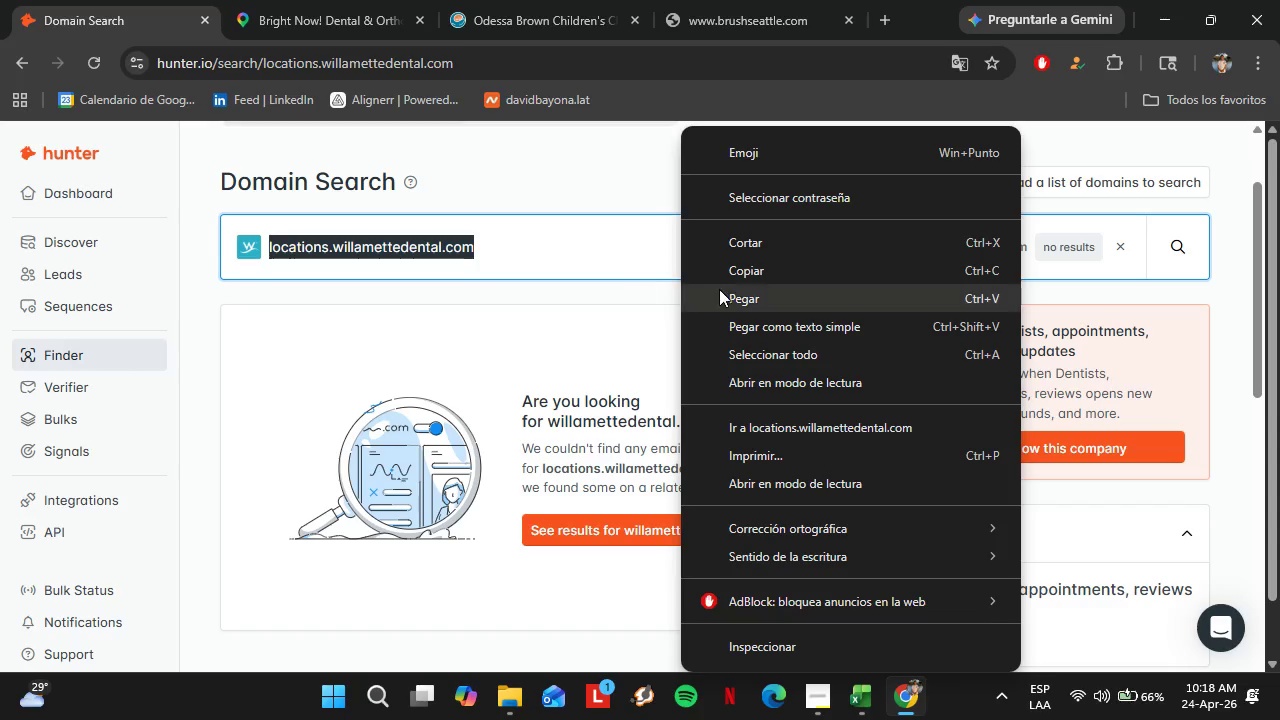 
left_click([726, 296])
 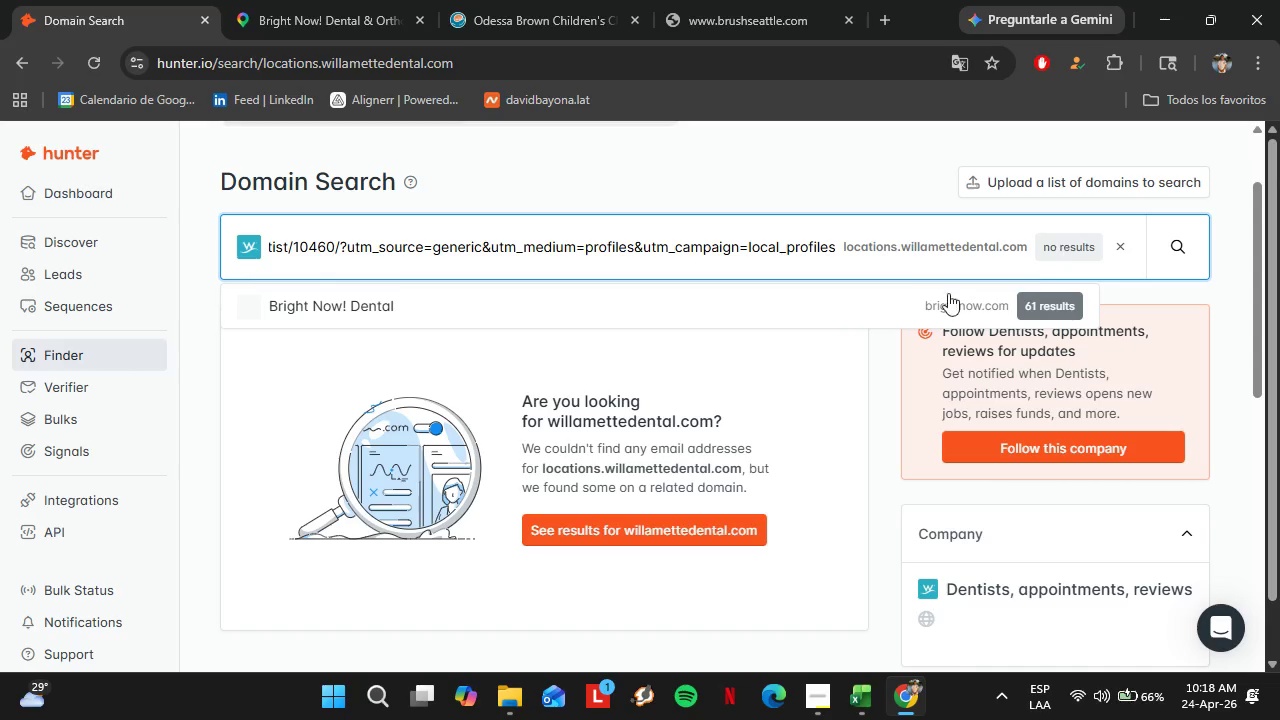 
left_click([892, 296])
 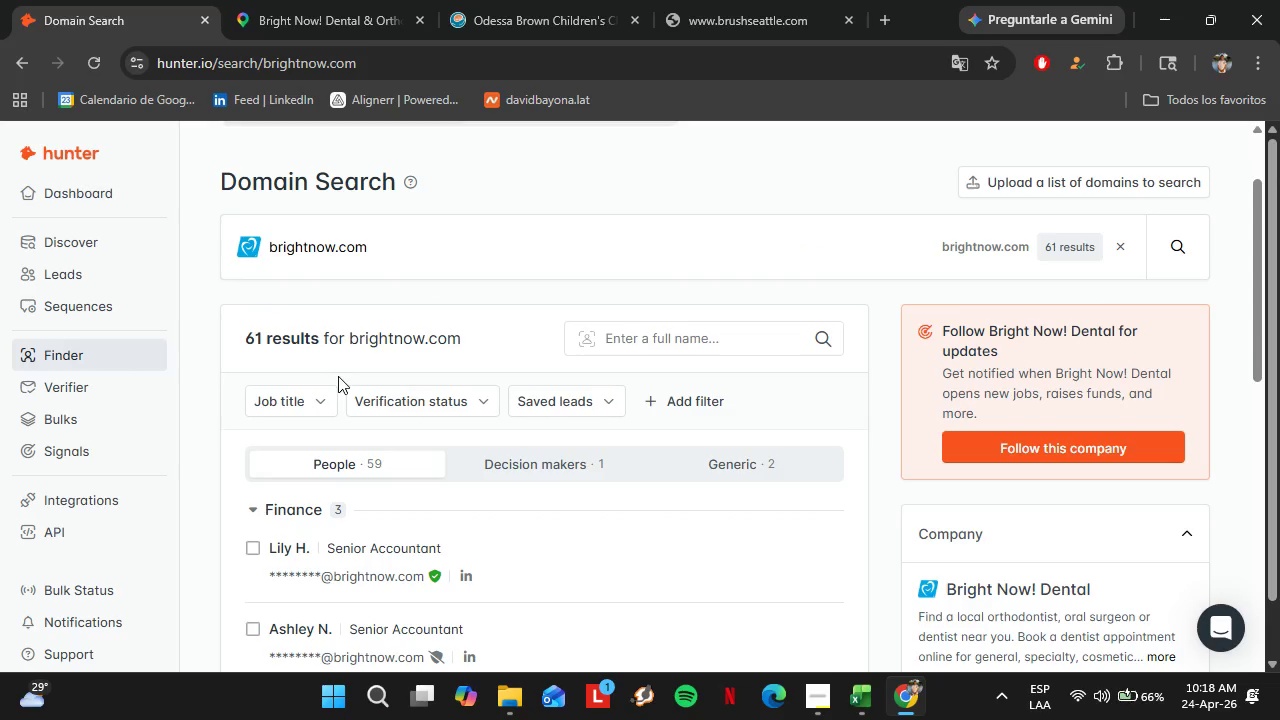 
left_click([250, 0])
 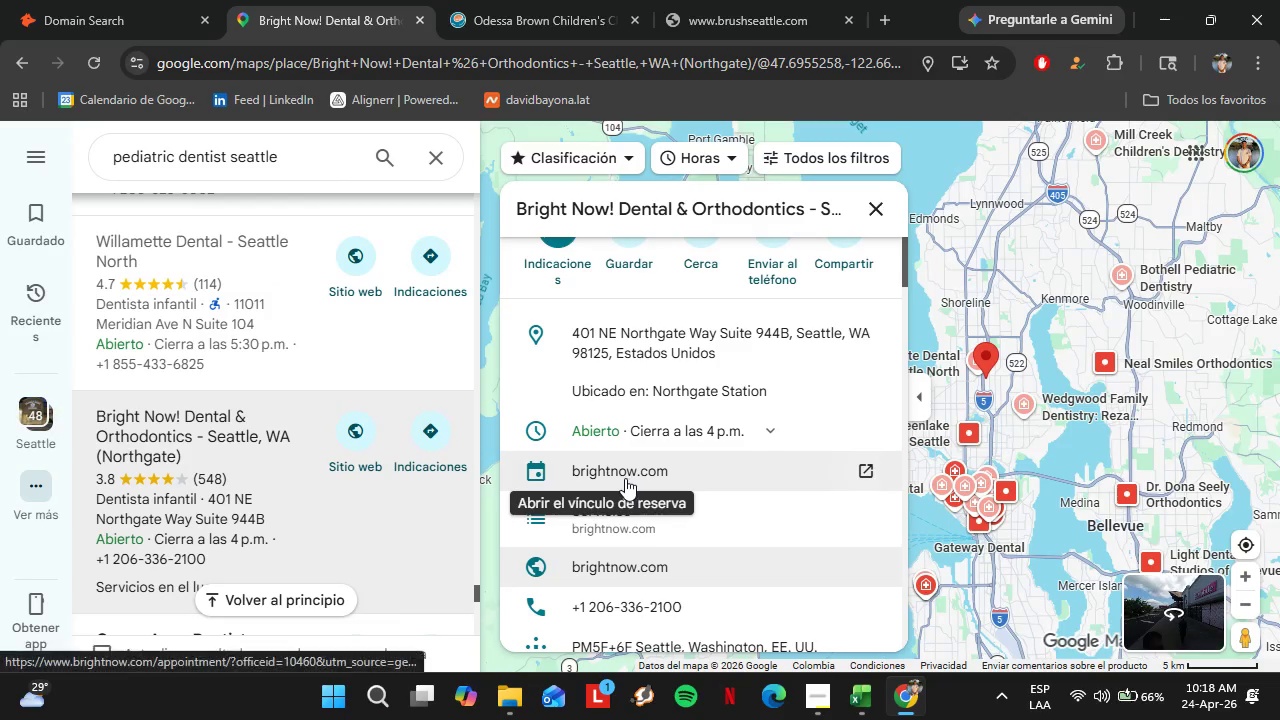 
left_click([610, 472])
 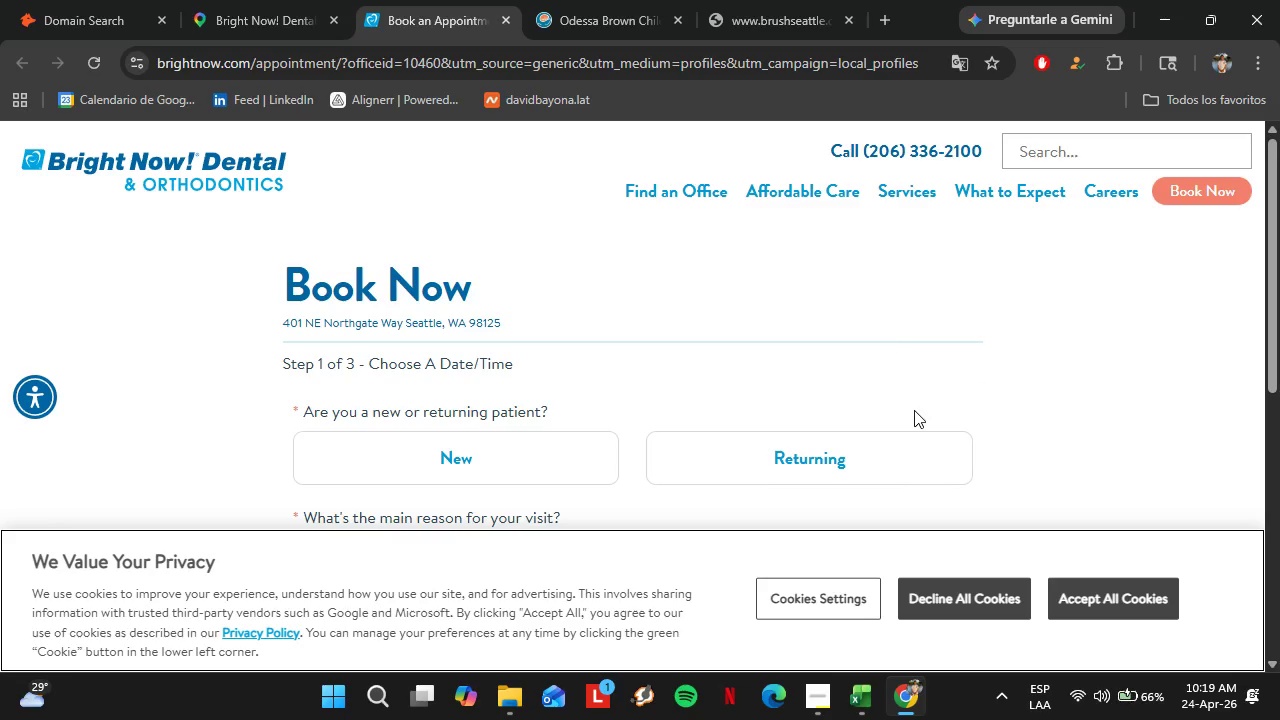 
wait(47.77)
 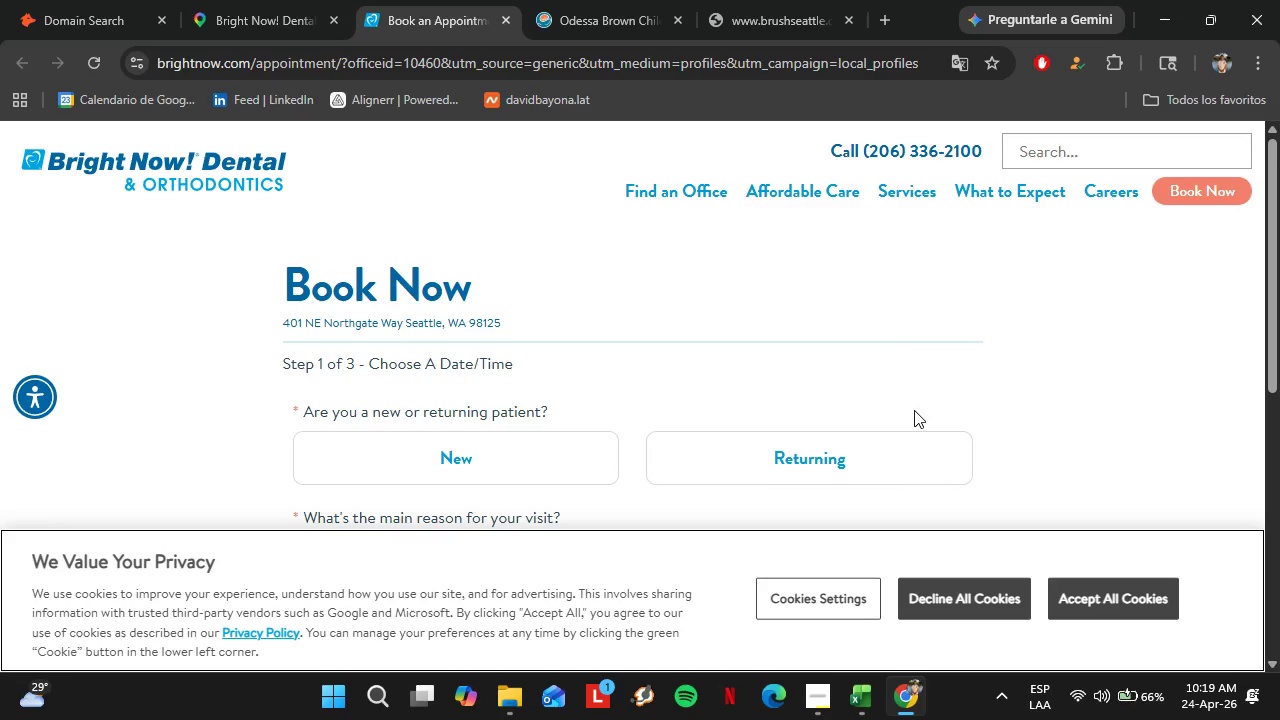 
scroll: coordinate [633, 314], scroll_direction: down, amount: 8.0
 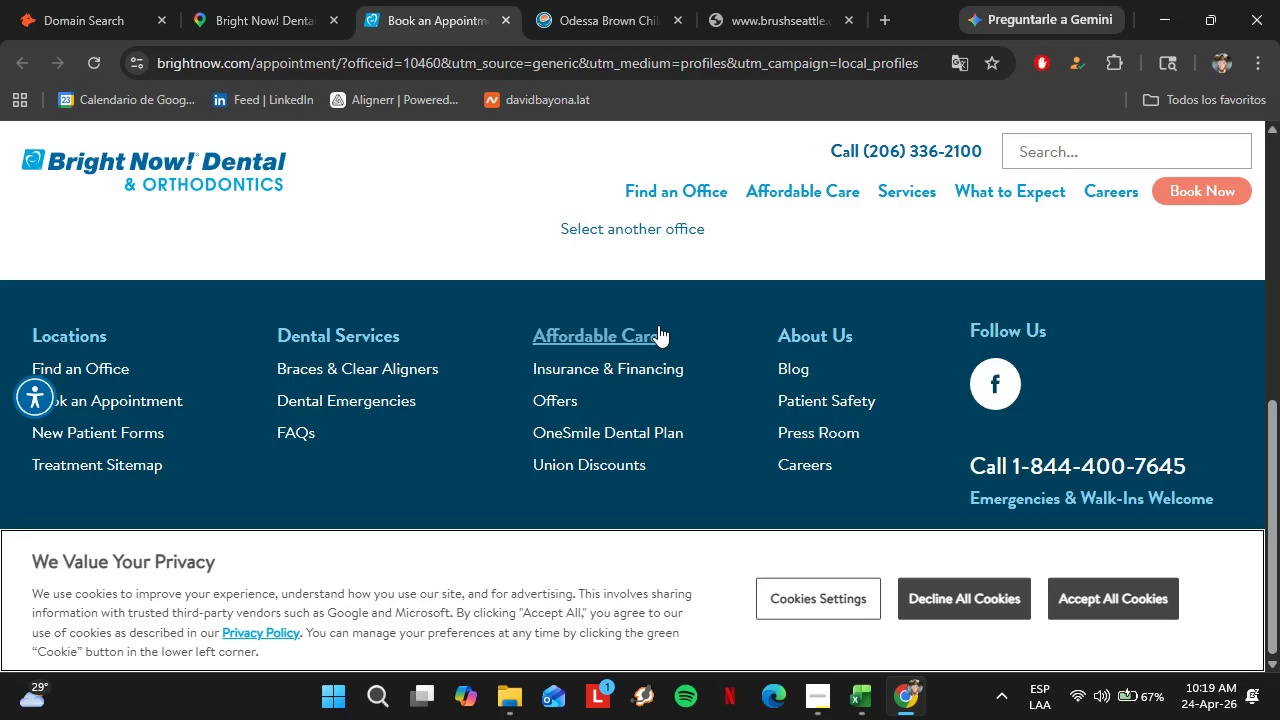 
scroll: coordinate [658, 325], scroll_direction: down, amount: 3.0
 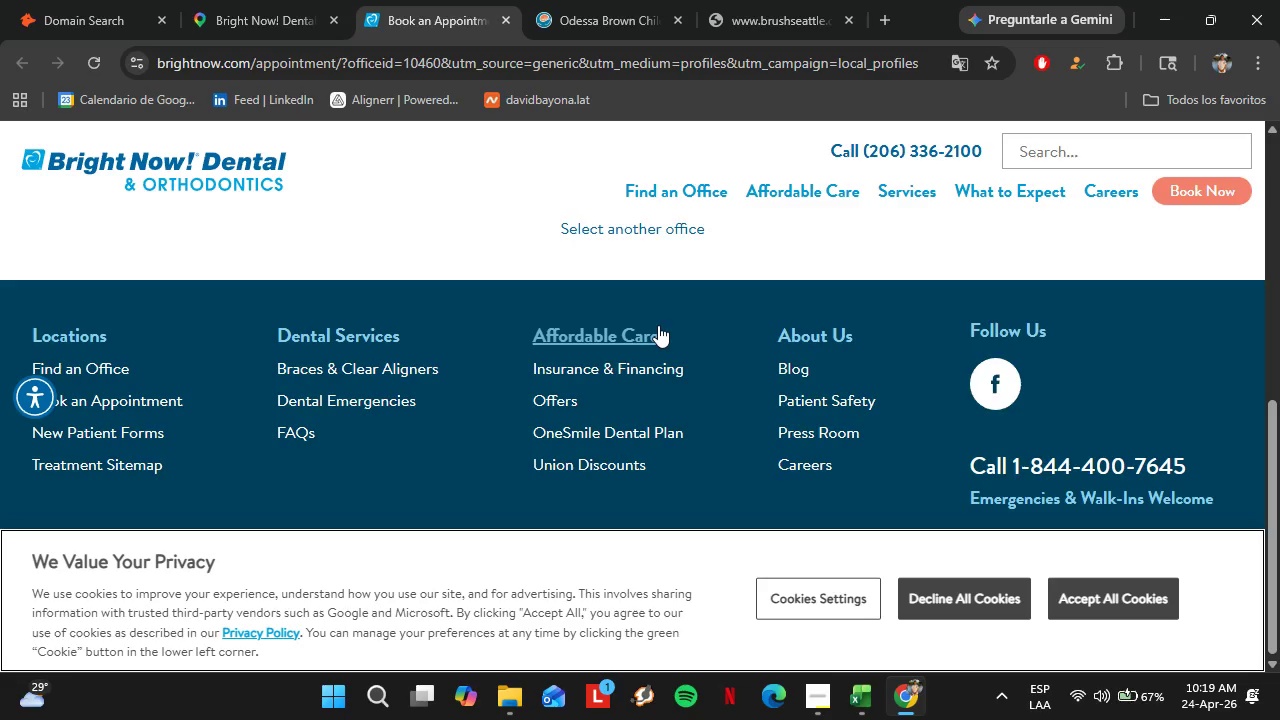 
scroll: coordinate [658, 325], scroll_direction: up, amount: 1.0
 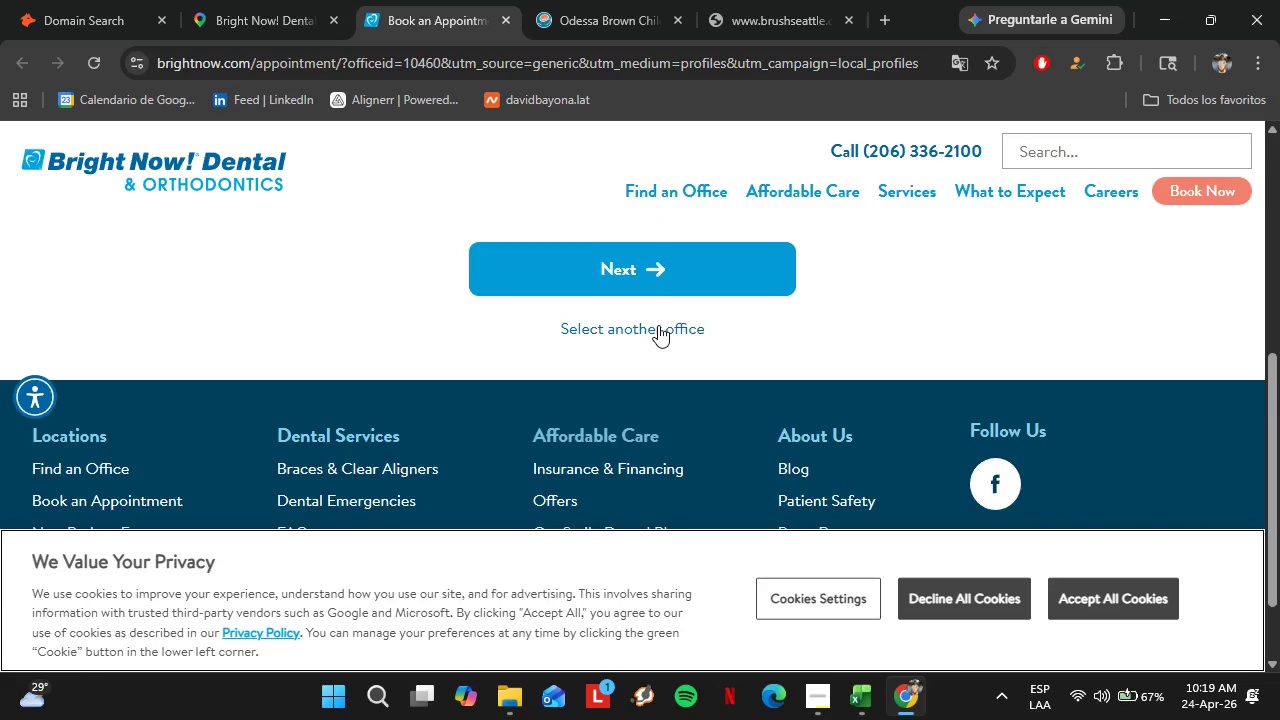 
scroll: coordinate [645, 379], scroll_direction: down, amount: 3.0
 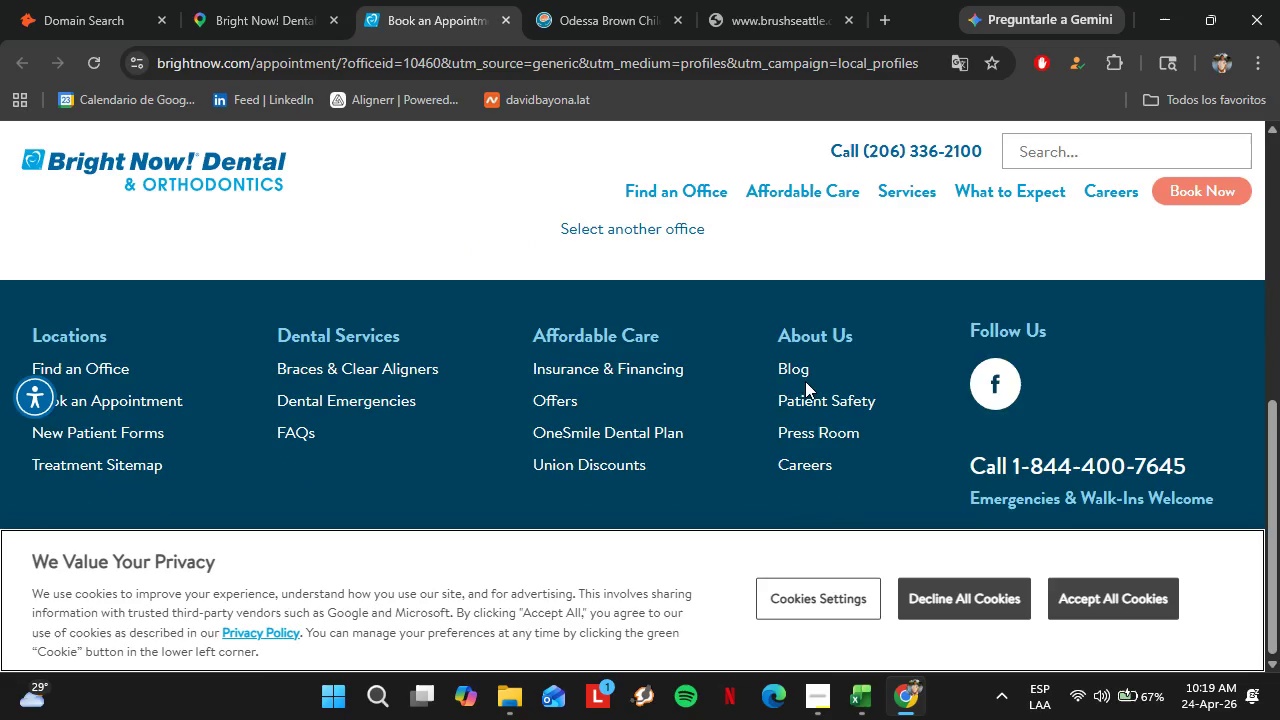 
left_click([790, 372])
 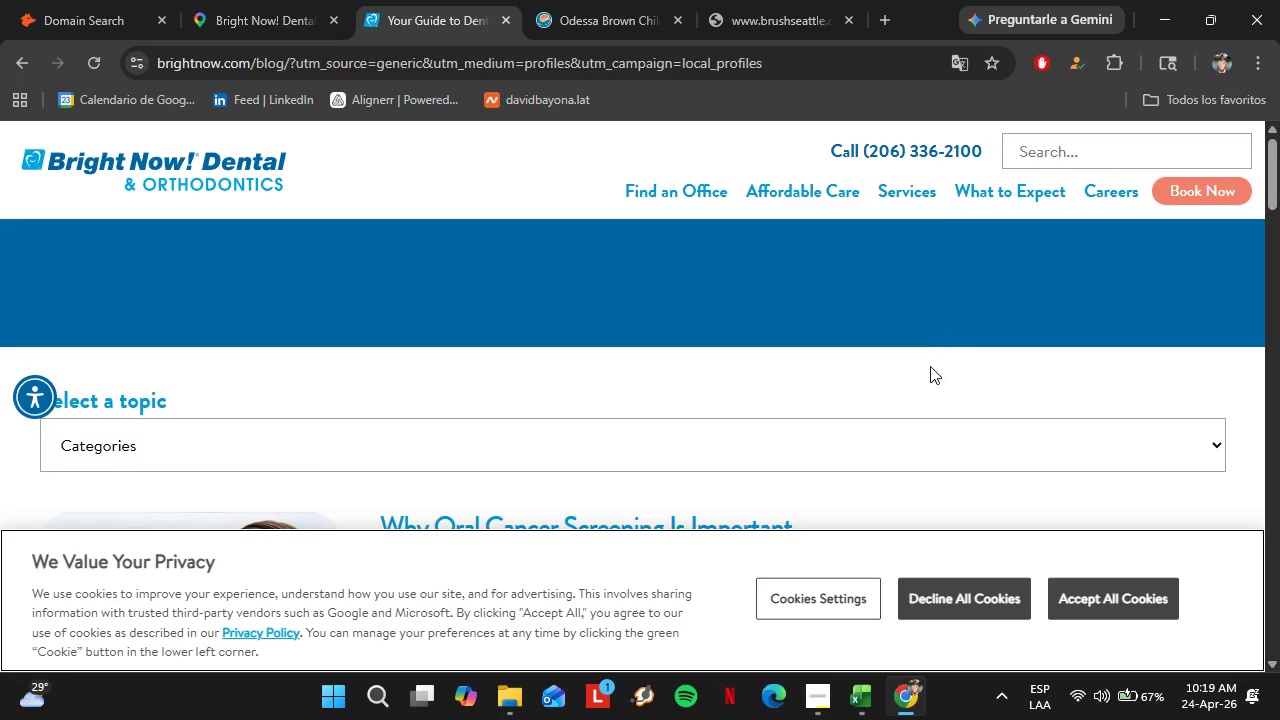 
wait(7.53)
 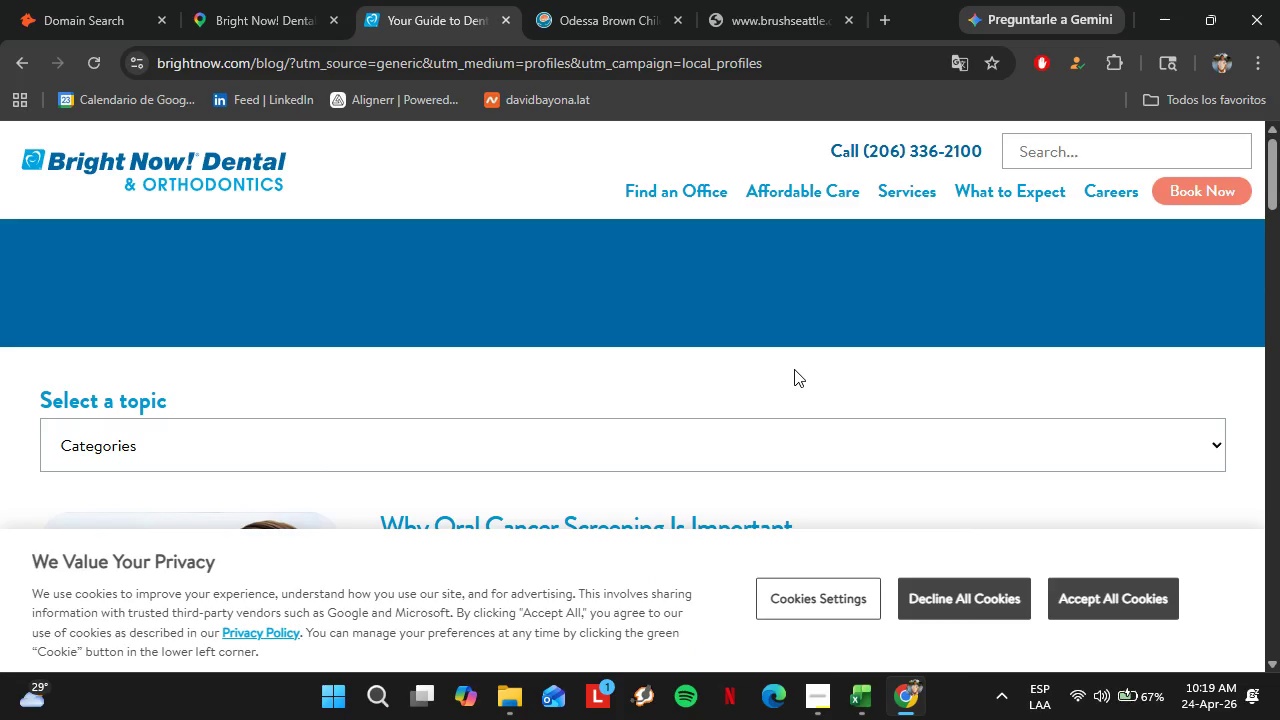 
scroll: coordinate [812, 402], scroll_direction: down, amount: 1.0
 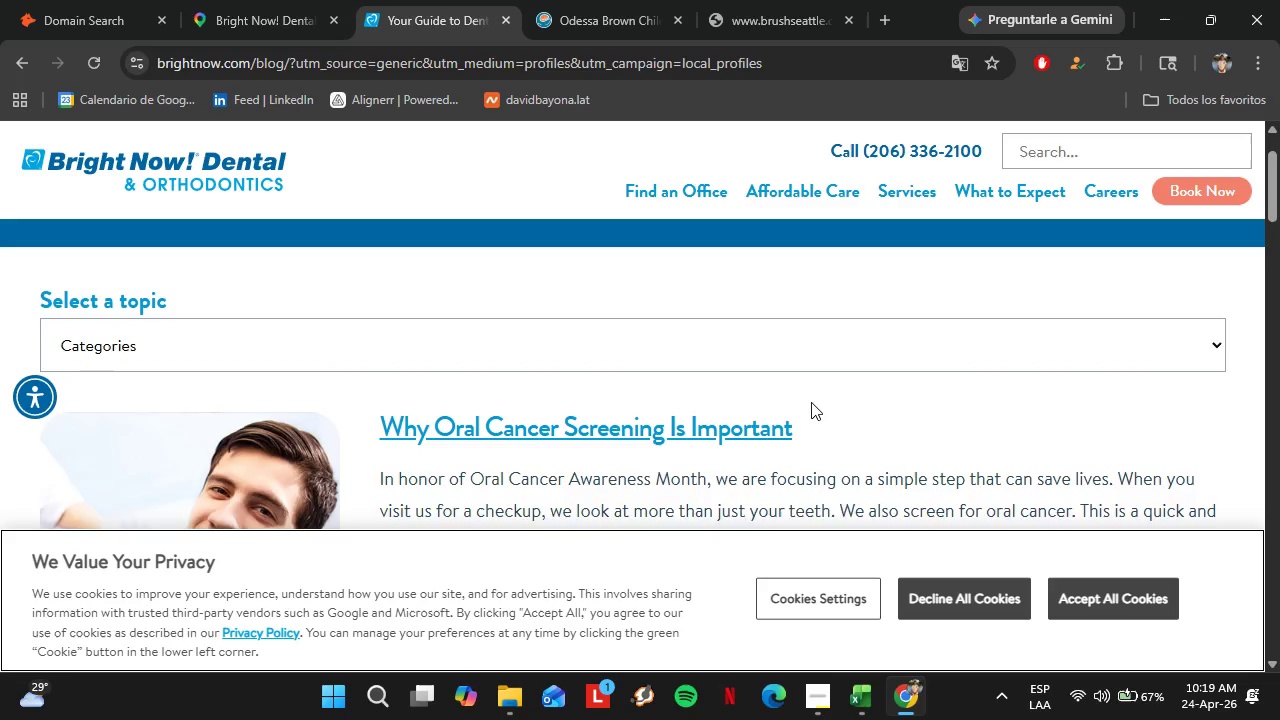 
scroll: coordinate [811, 402], scroll_direction: up, amount: 1.0
 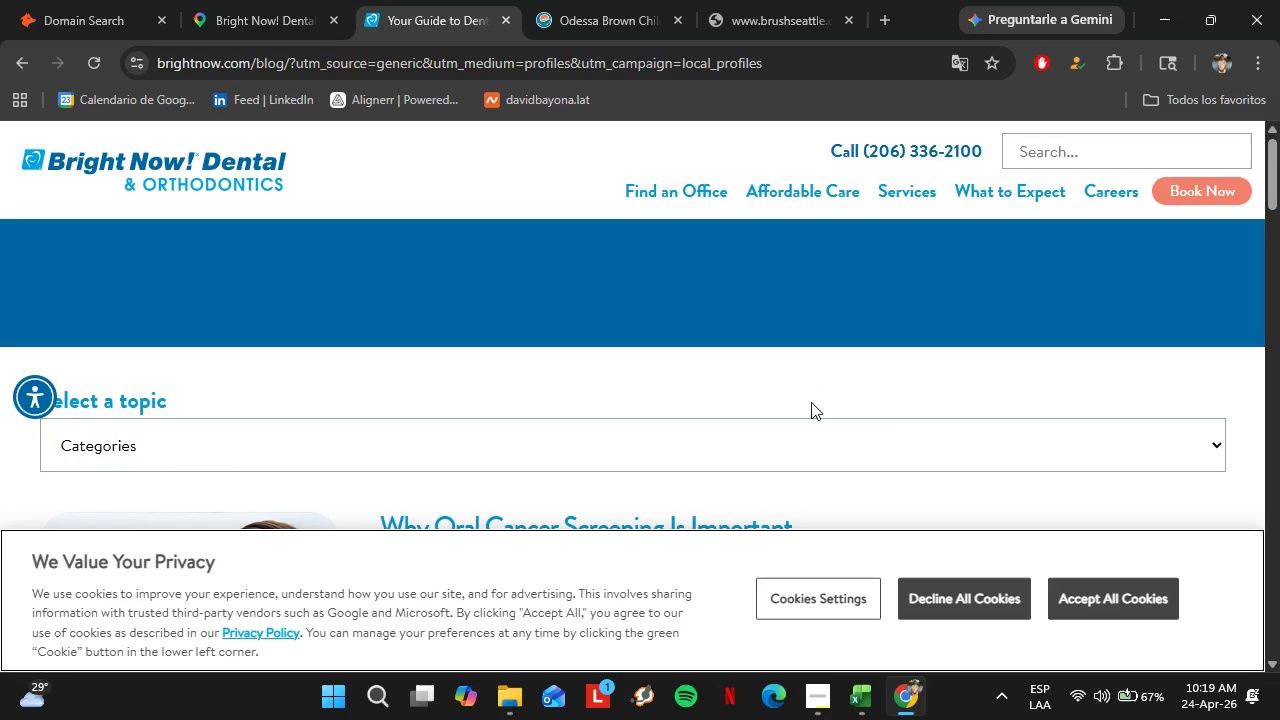 
scroll: coordinate [818, 392], scroll_direction: down, amount: 14.0
 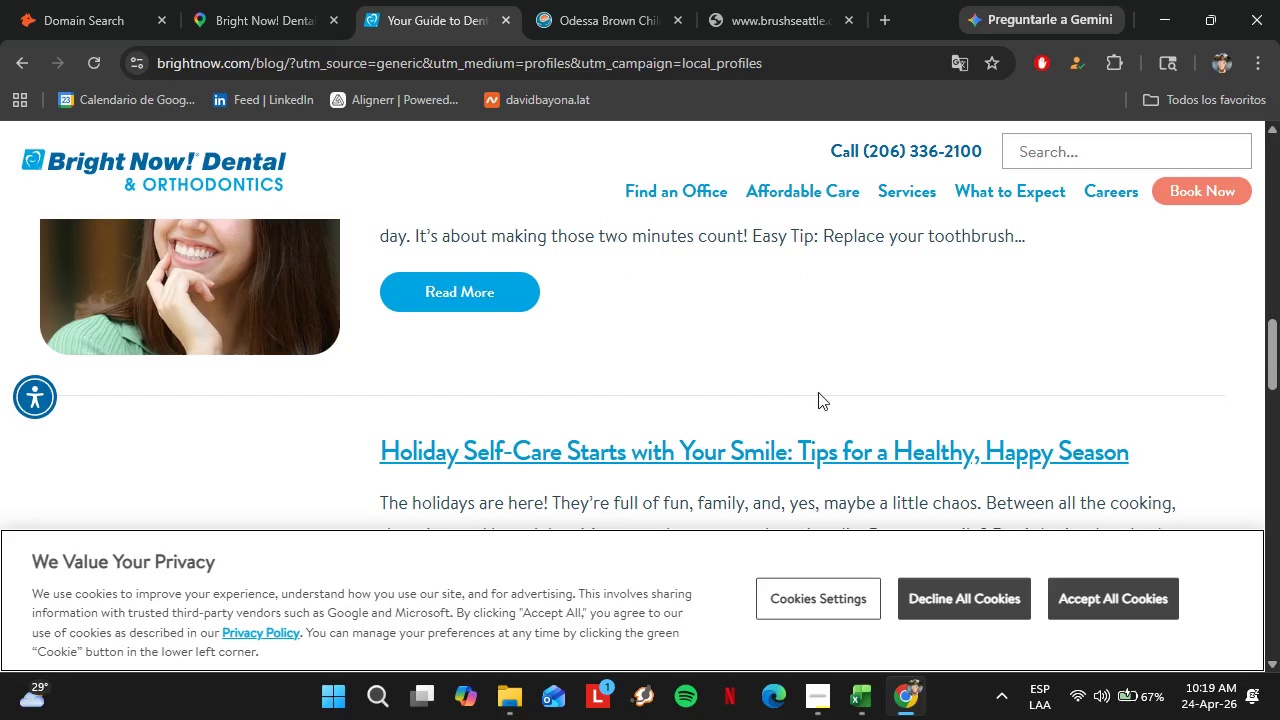 
scroll: coordinate [818, 392], scroll_direction: none, amount: 0.0
 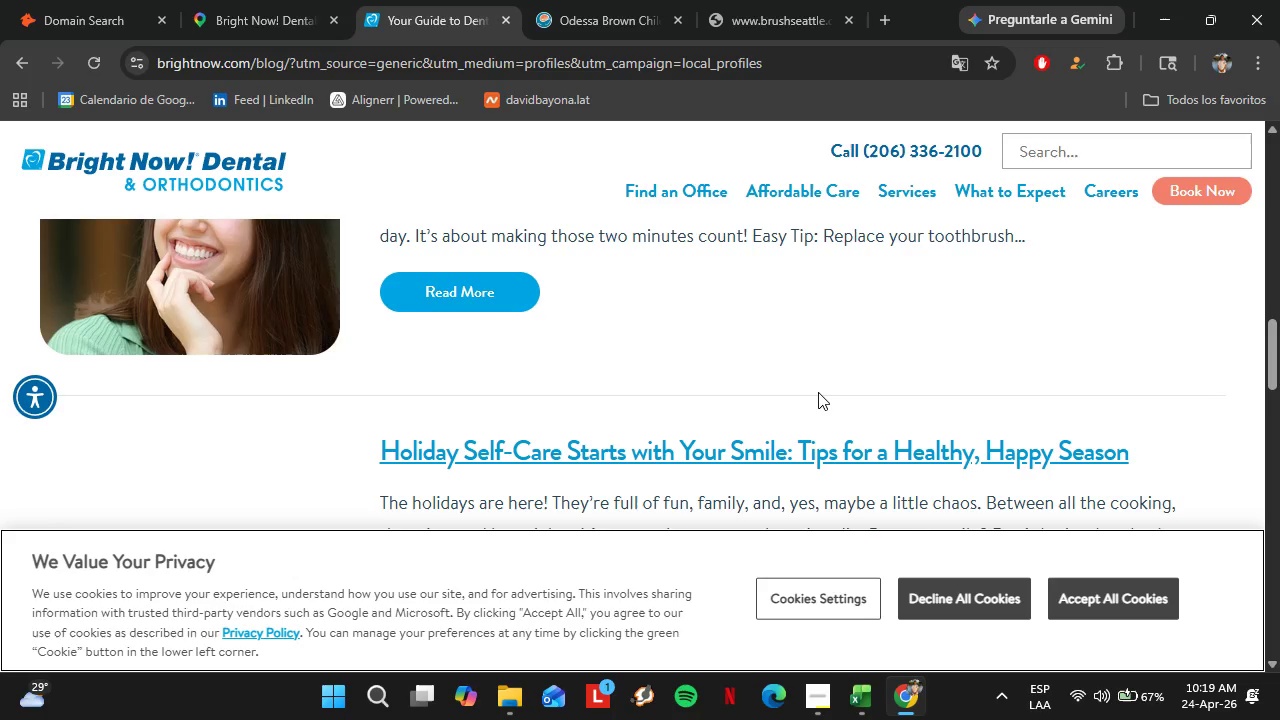 
scroll: coordinate [930, 273], scroll_direction: down, amount: 11.0
 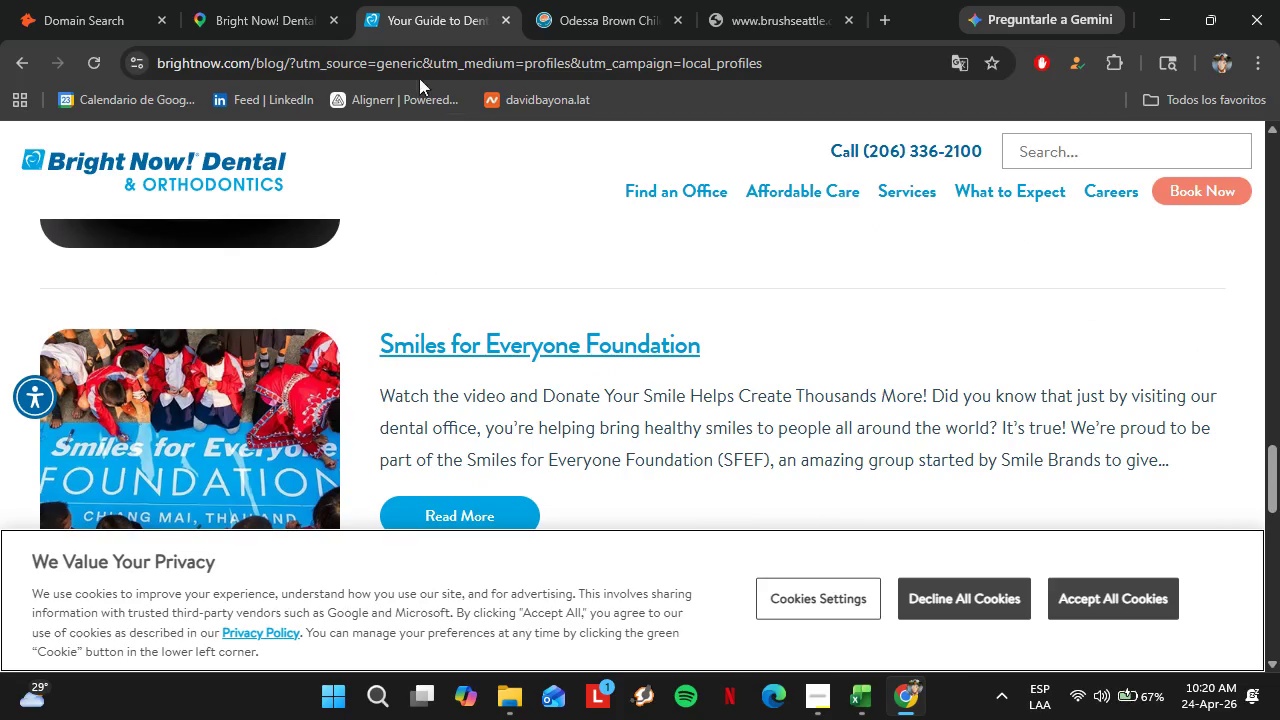 
left_click([243, 0])
 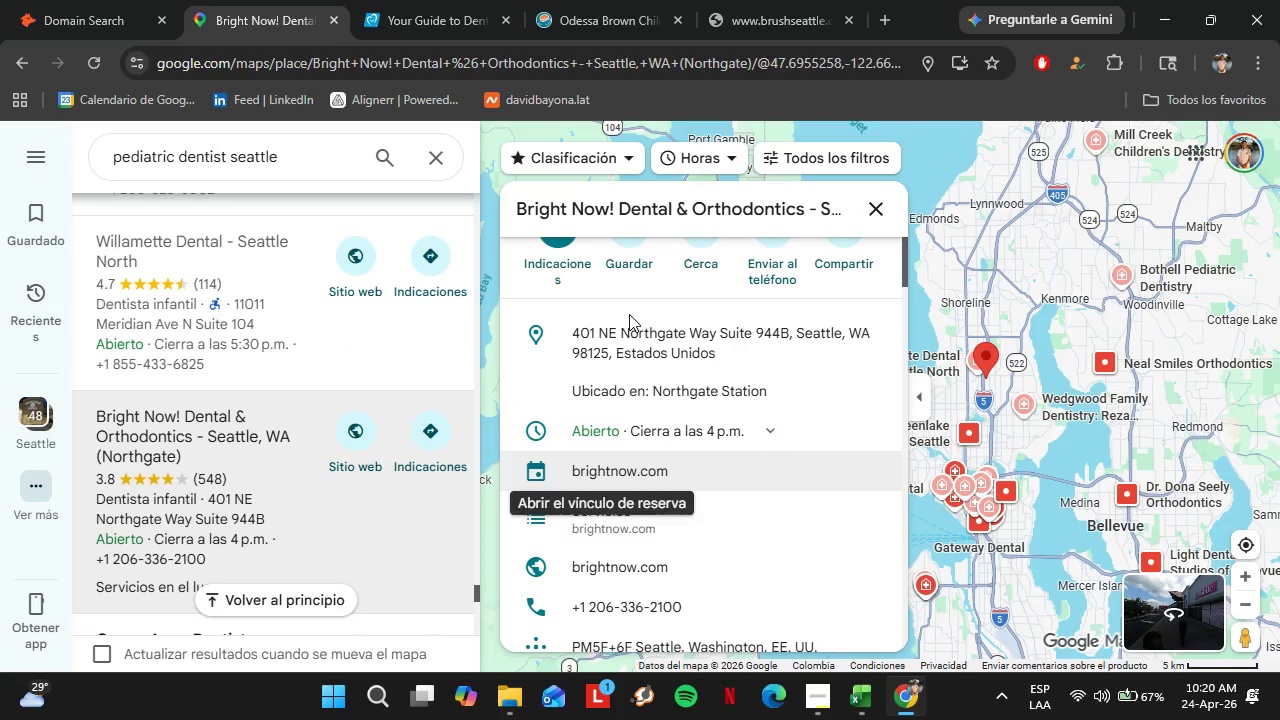 
left_click([60, 0])
 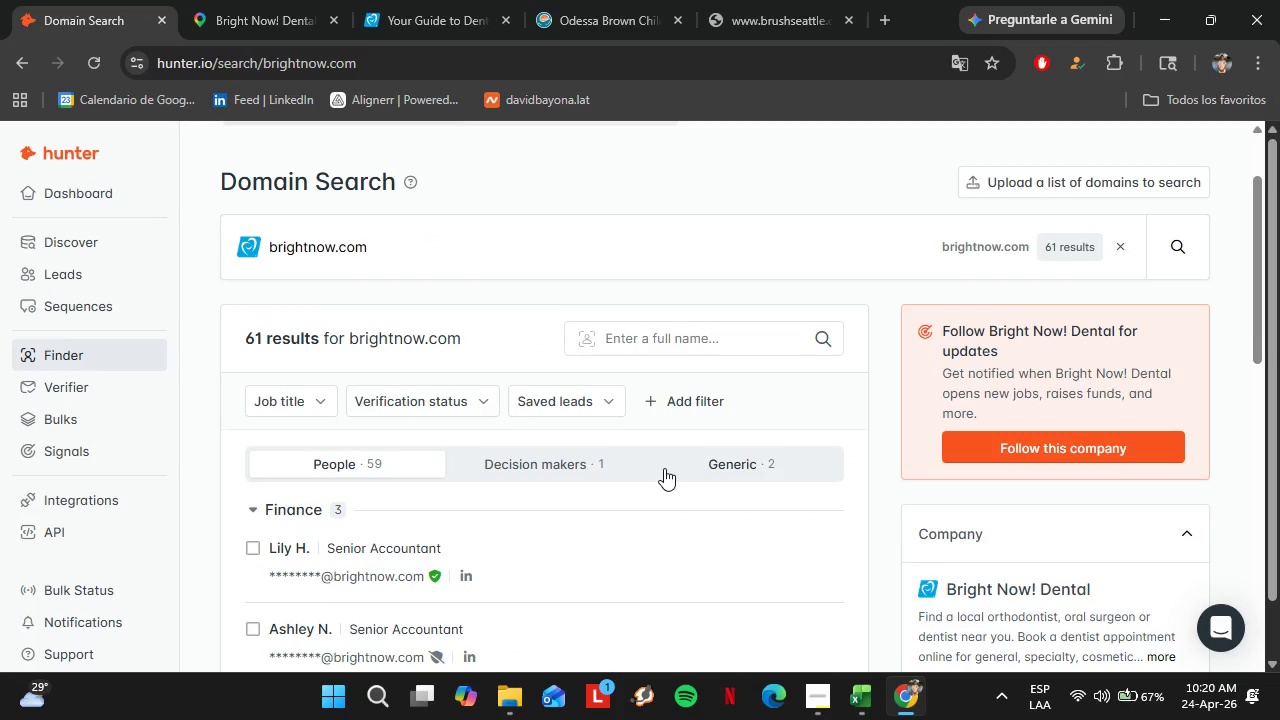 
scroll: coordinate [550, 388], scroll_direction: down, amount: 3.0
 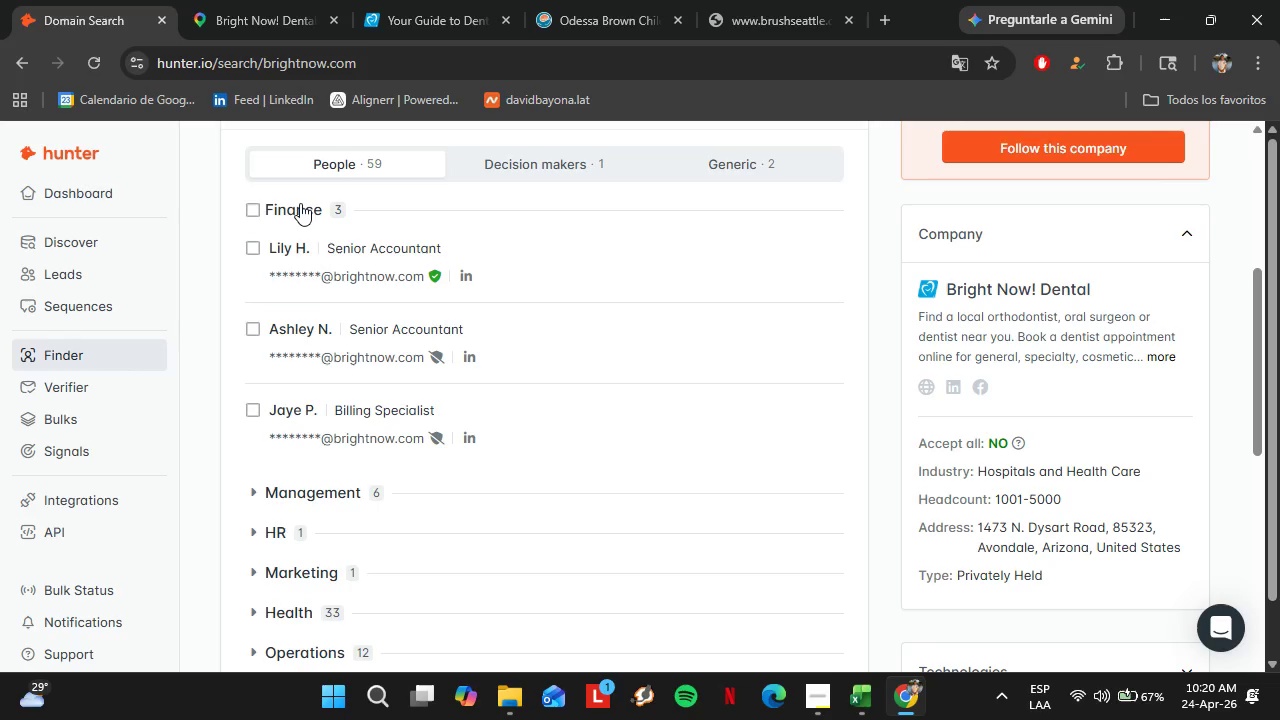 
left_click([300, 203])
 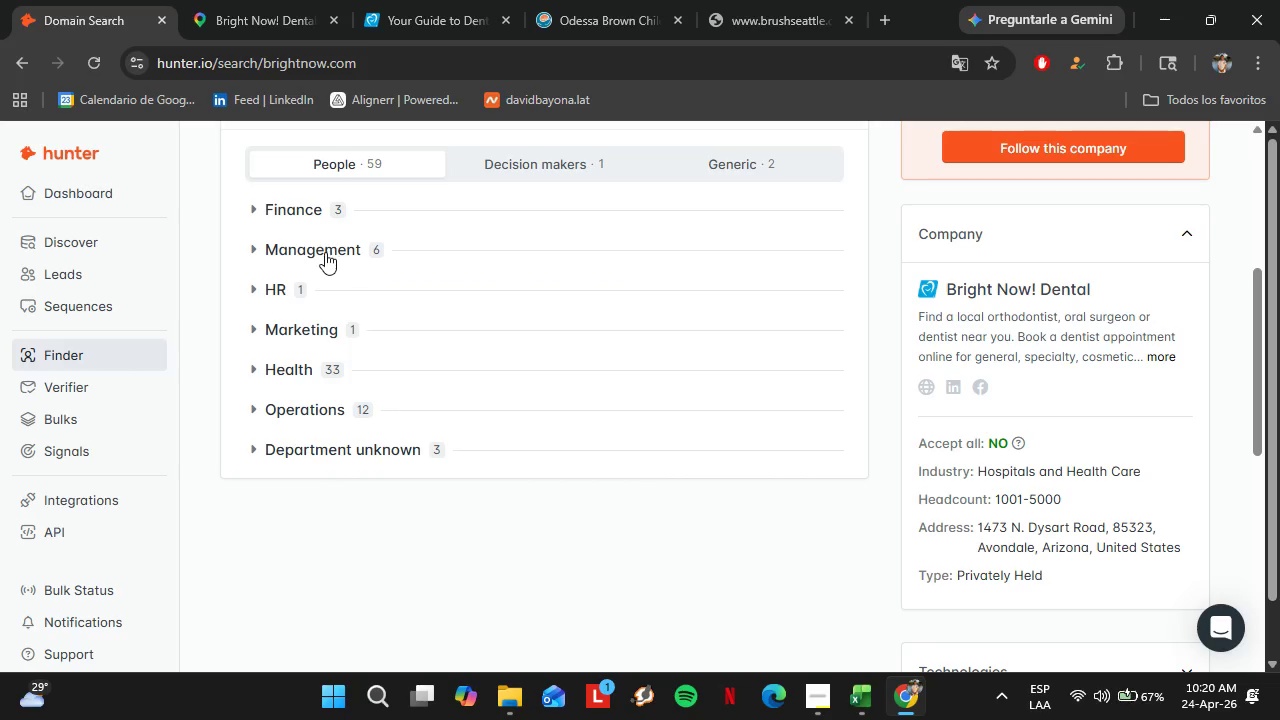 
left_click([324, 252])
 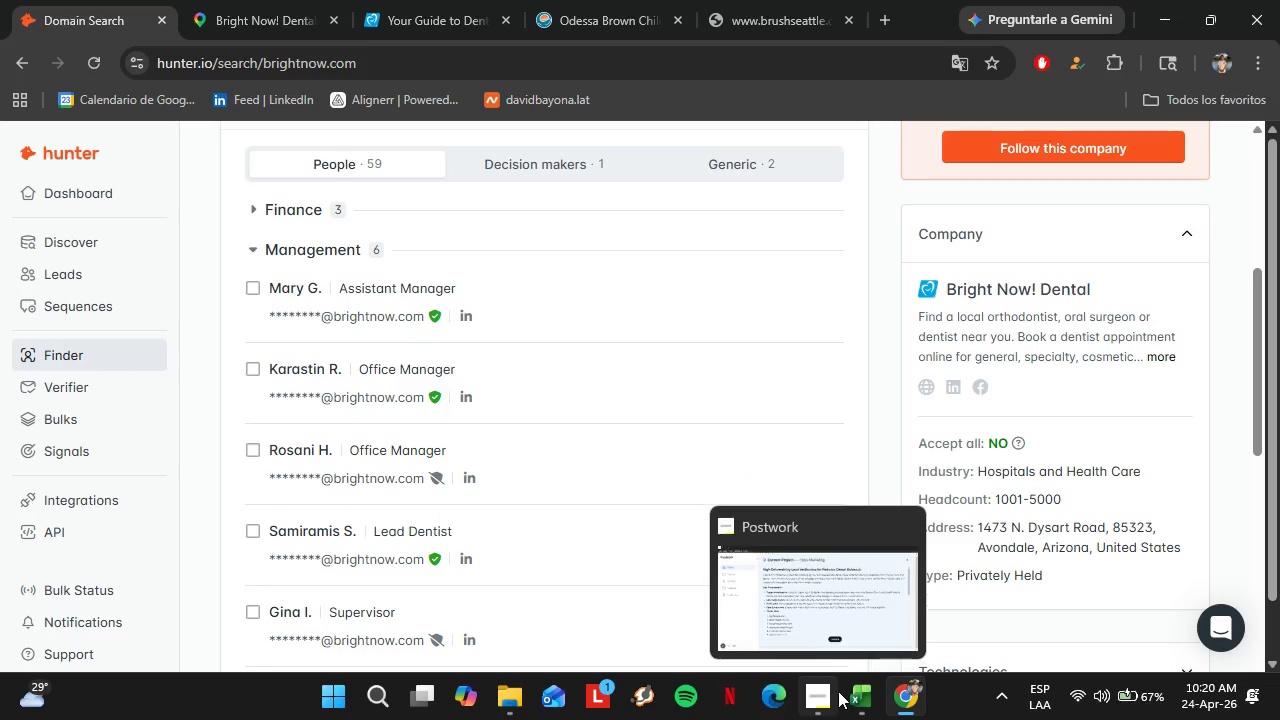 
left_click([869, 708])
 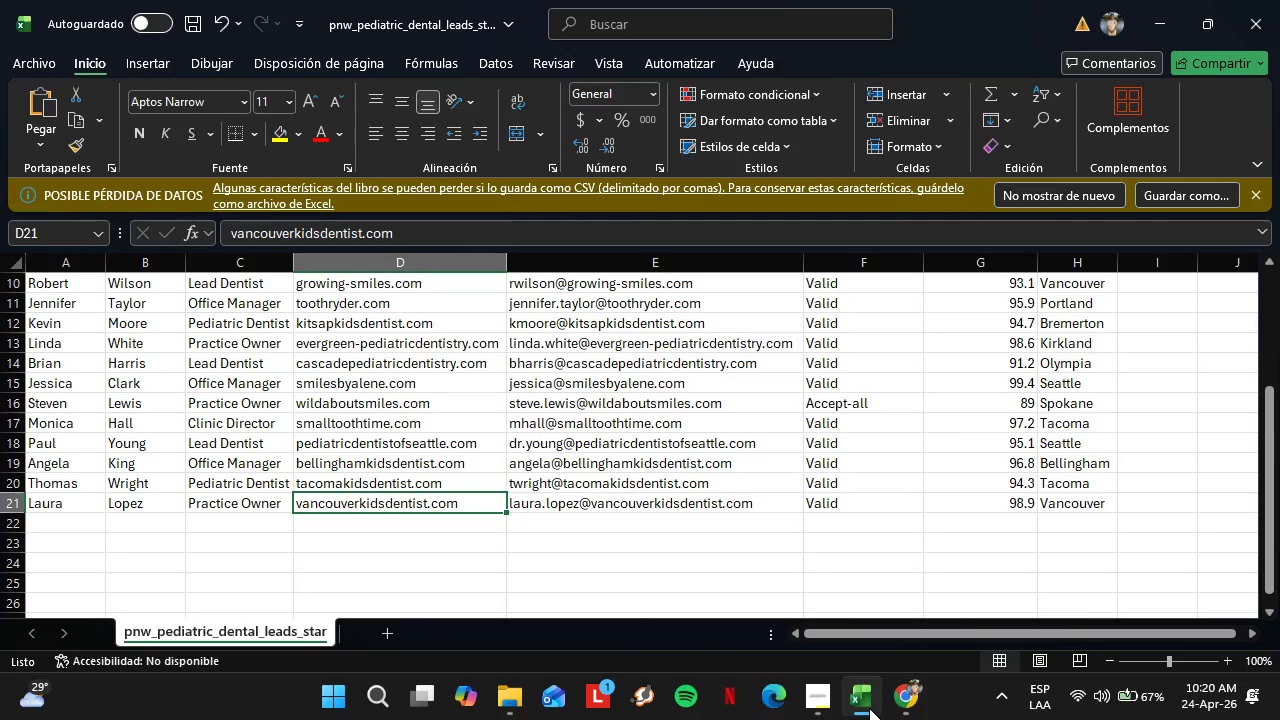 
left_click([869, 708])
 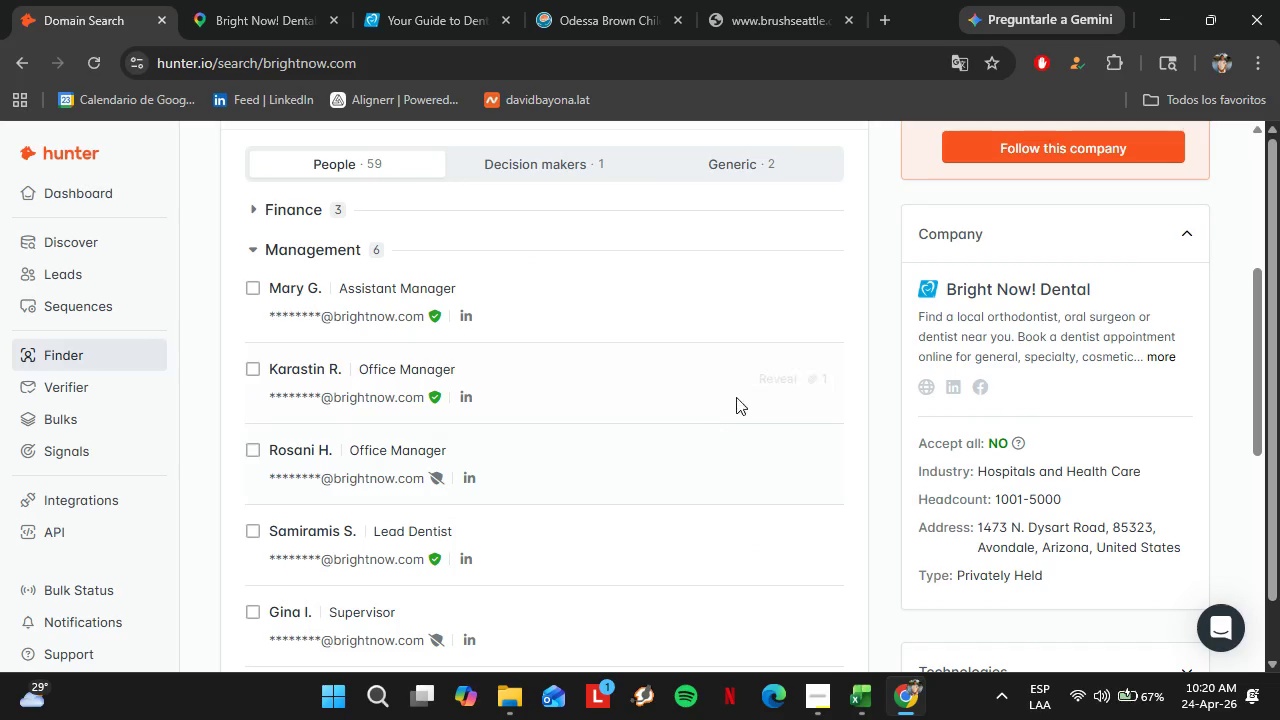 
left_click([778, 380])
 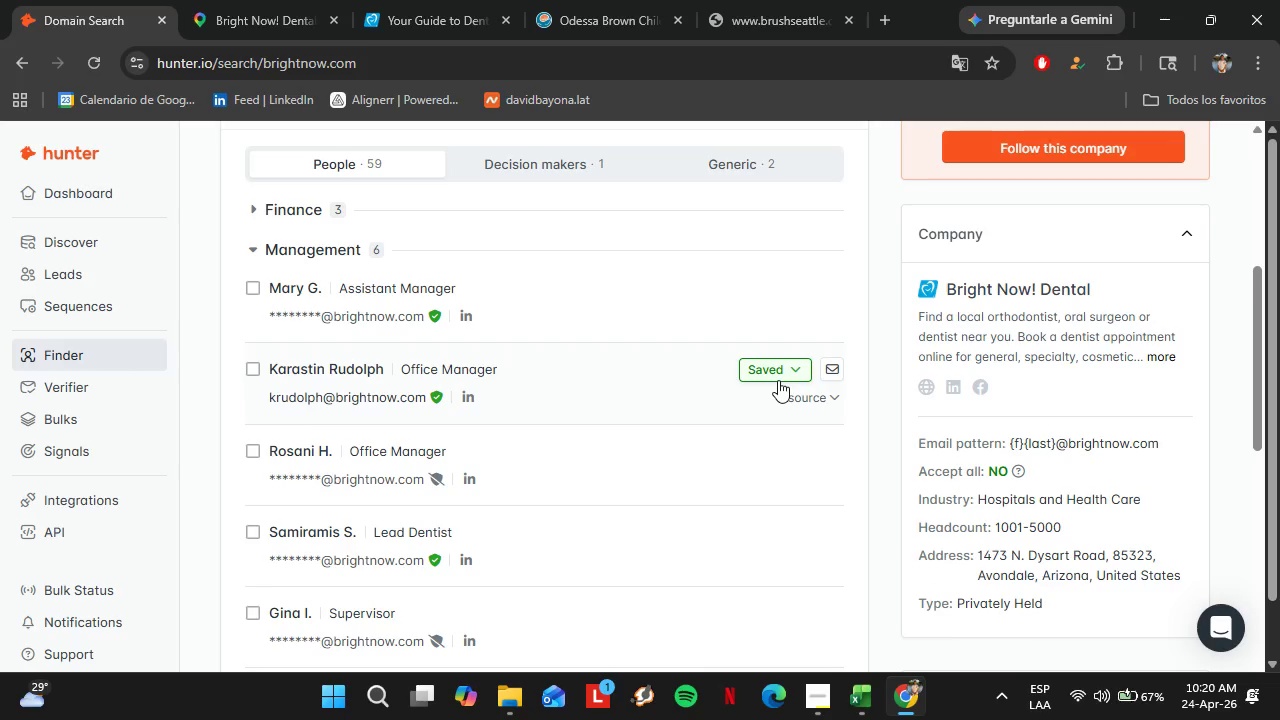 
wait(7.88)
 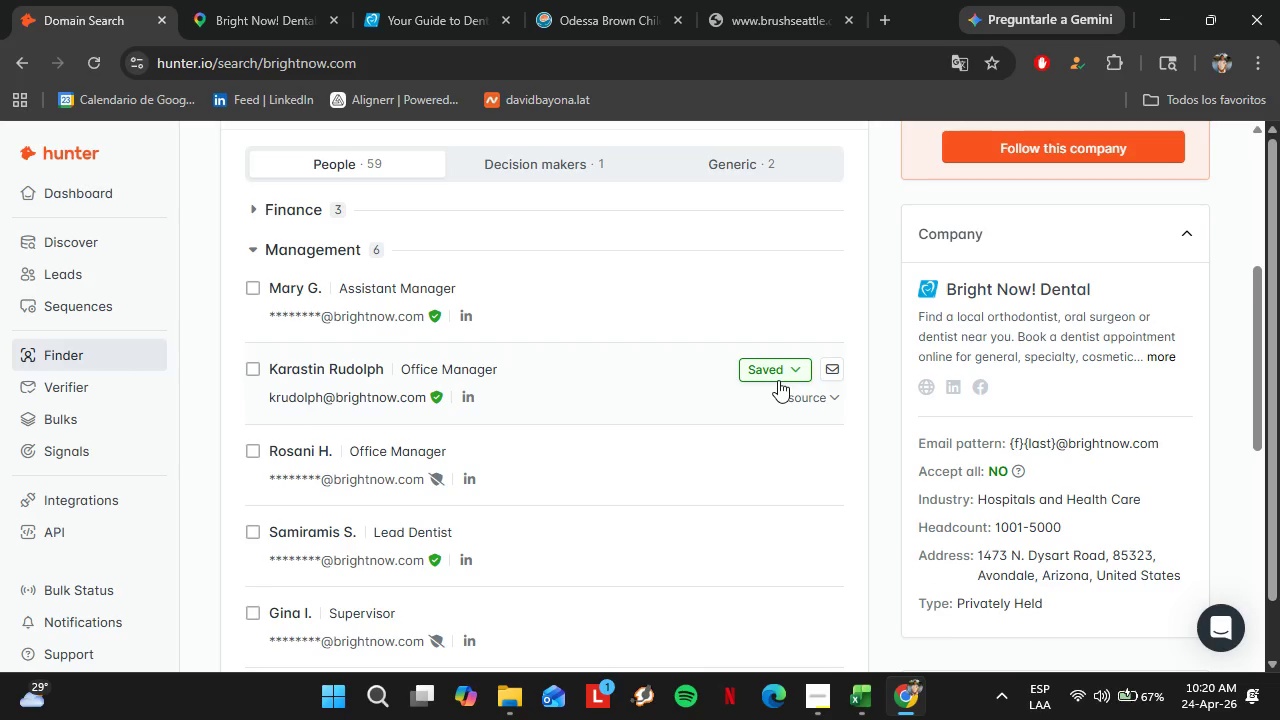 
left_click([779, 363])
 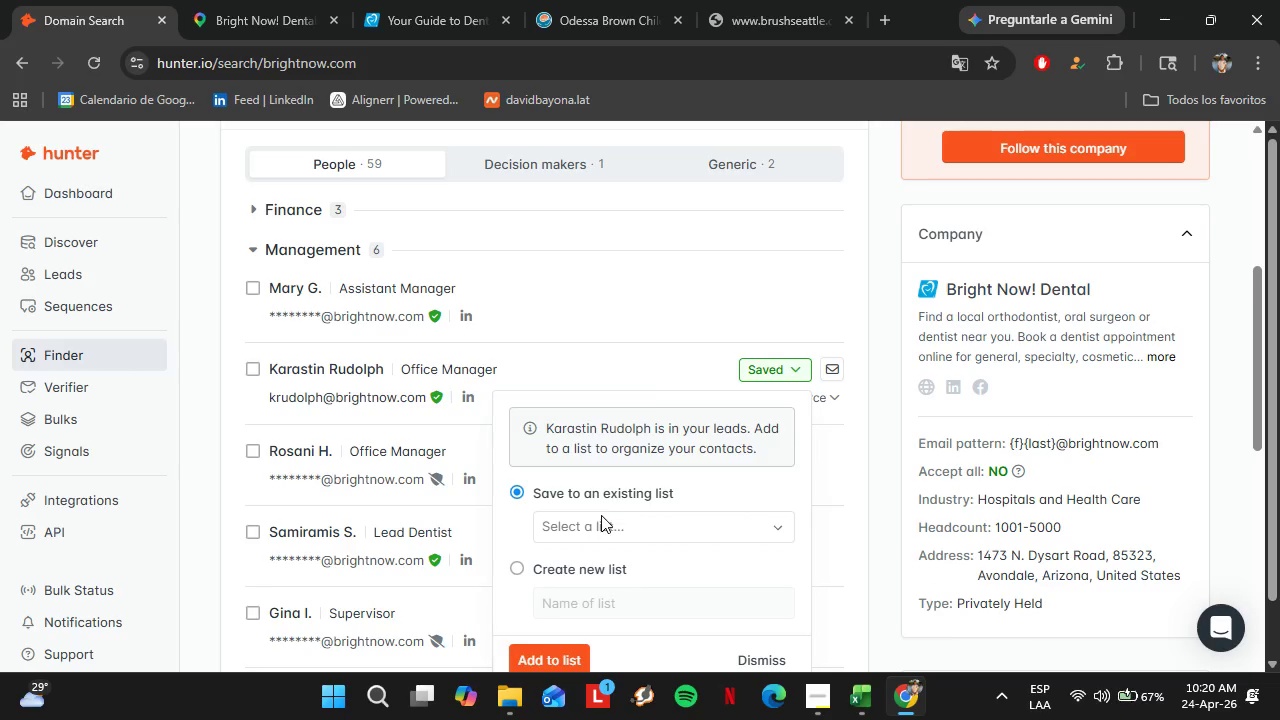 
left_click([600, 517])
 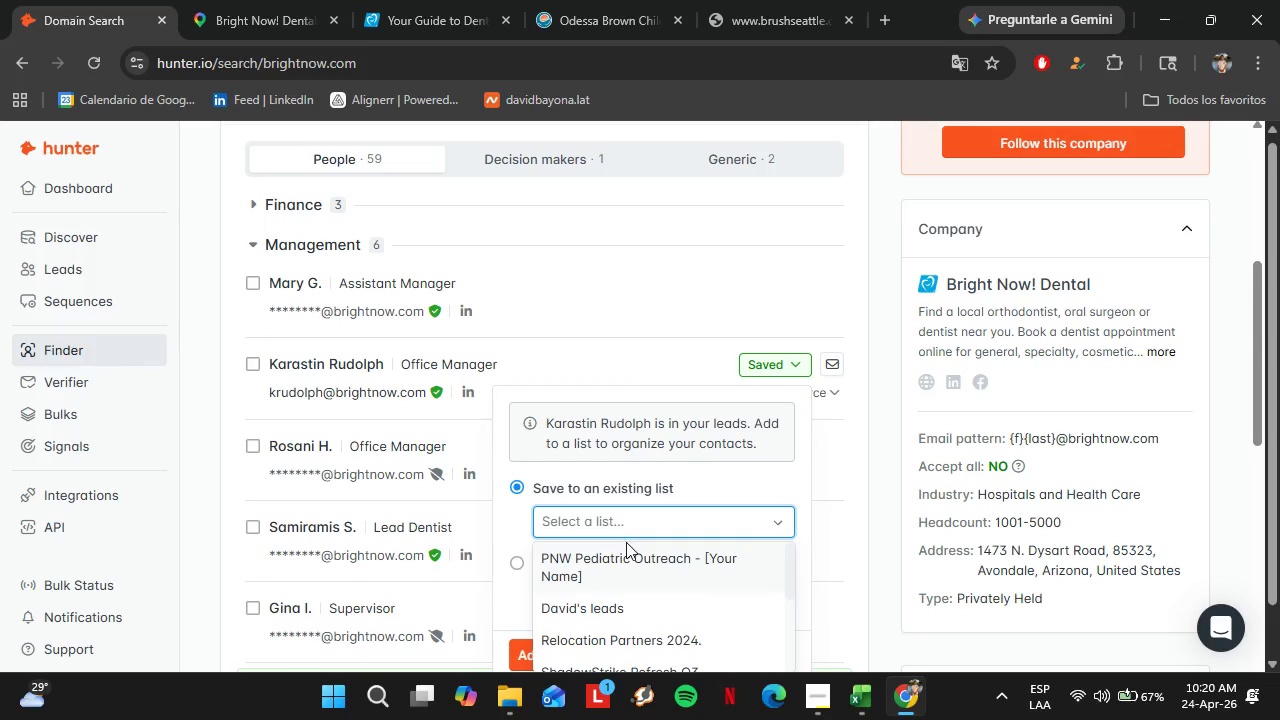 
left_click([626, 545])
 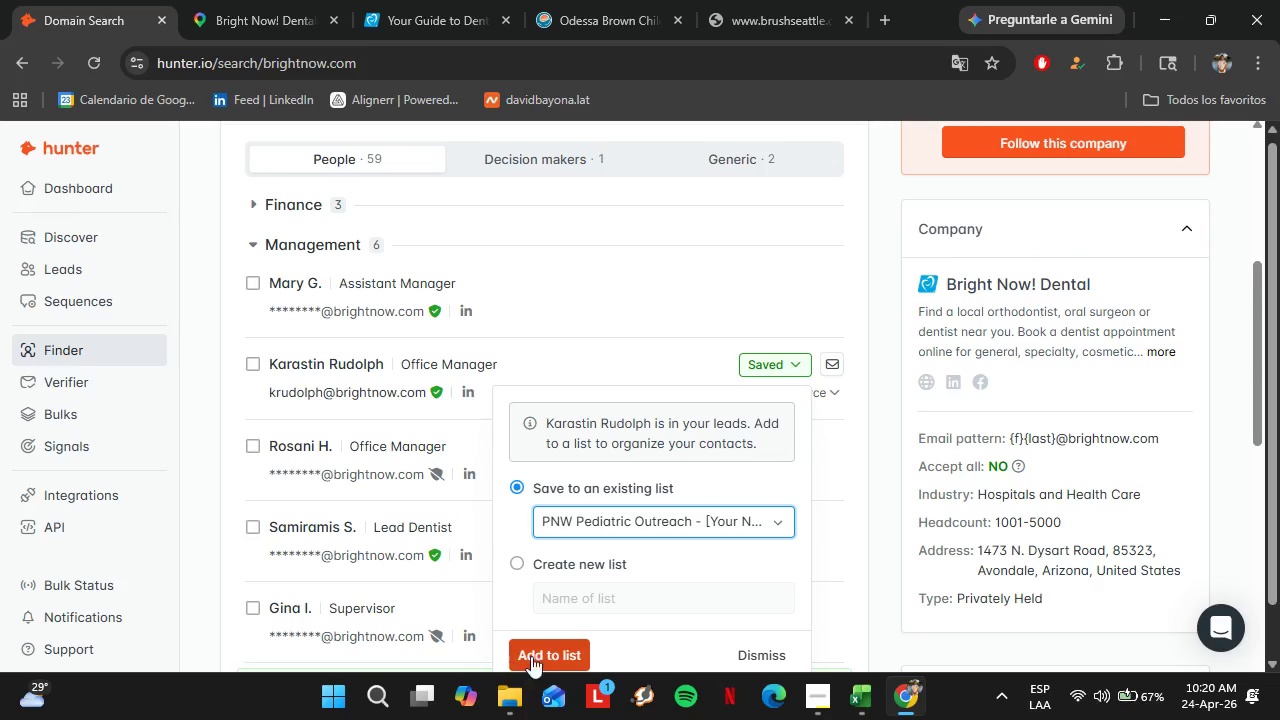 
left_click([543, 653])
 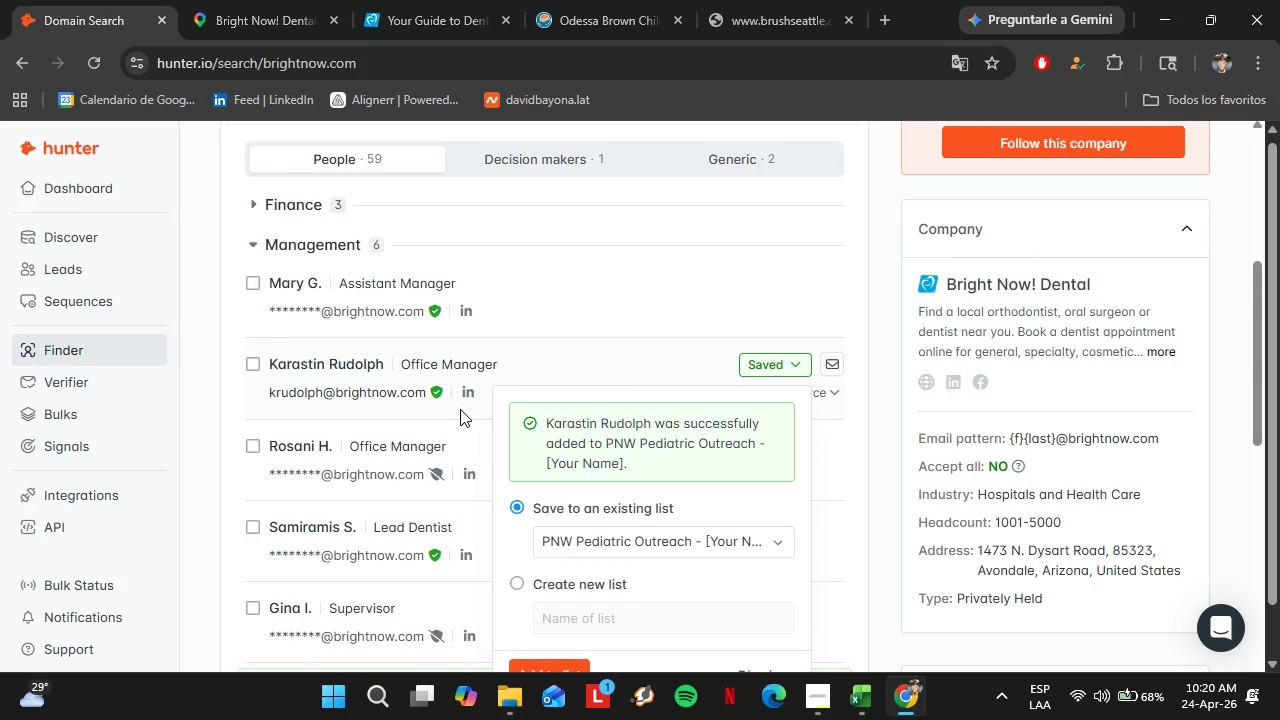 
scroll: coordinate [718, 442], scroll_direction: down, amount: 1.0
 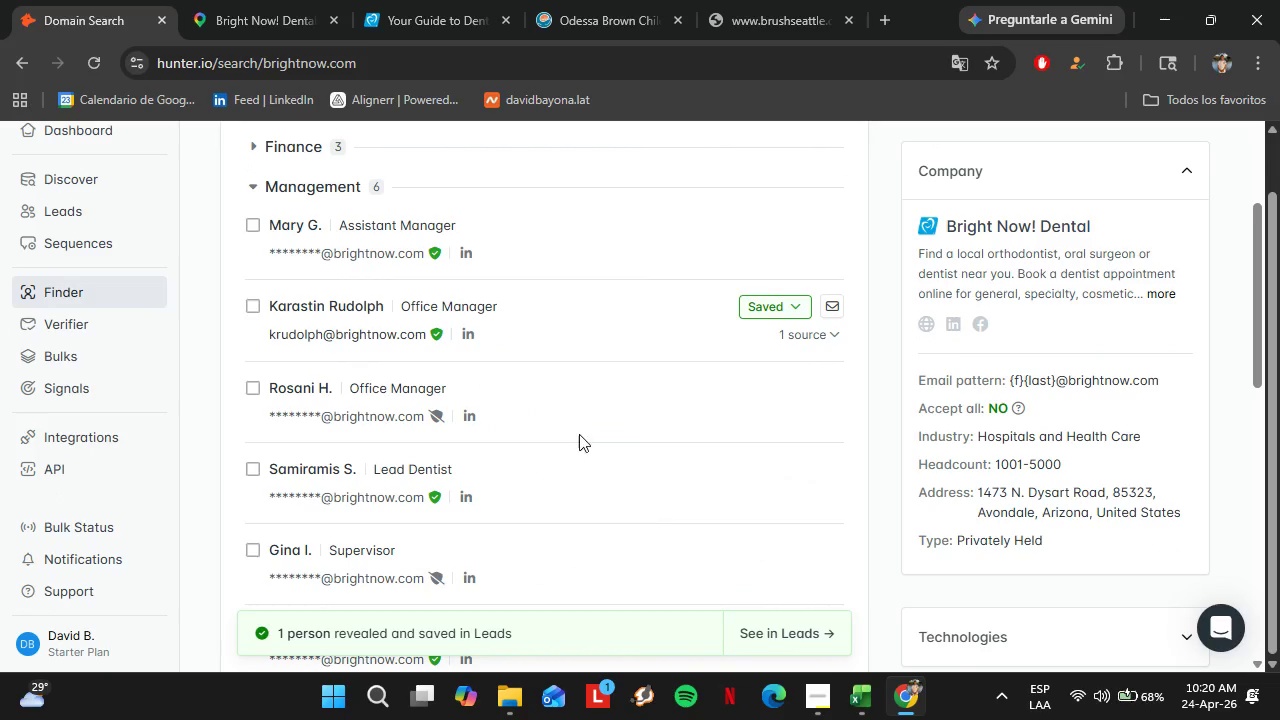 
left_click([283, 0])
 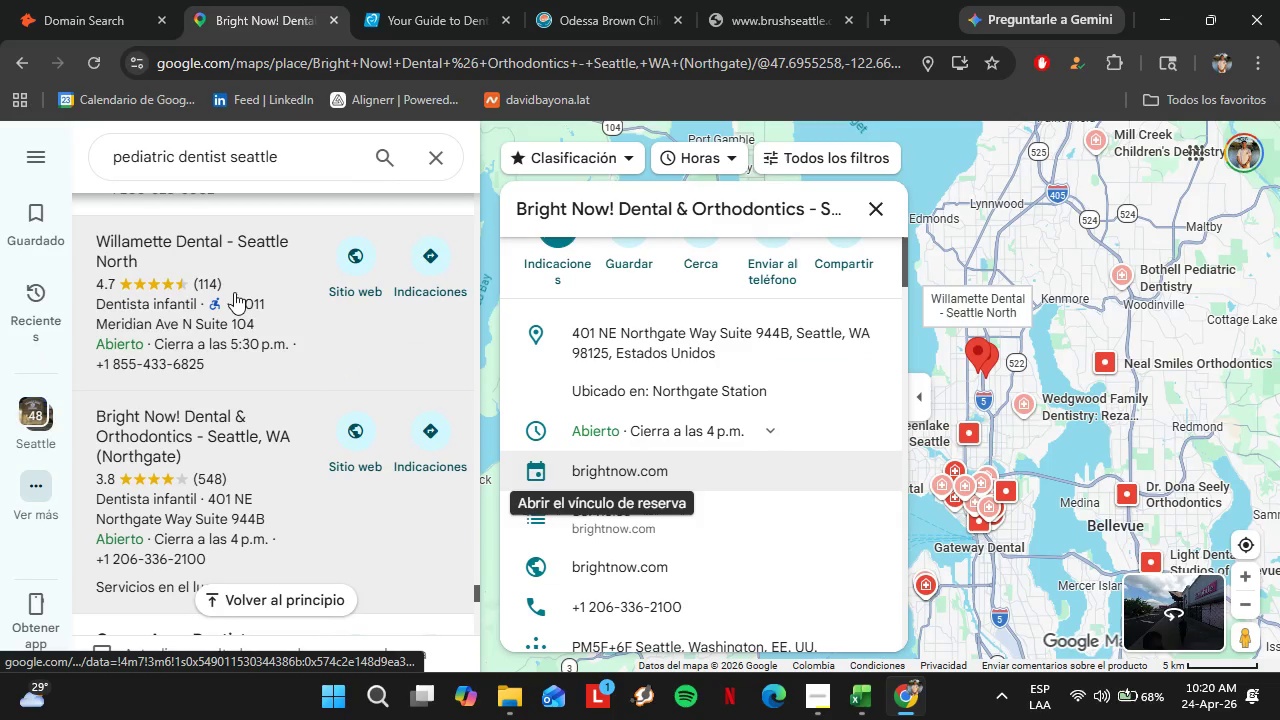 
scroll: coordinate [234, 290], scroll_direction: down, amount: 2.0
 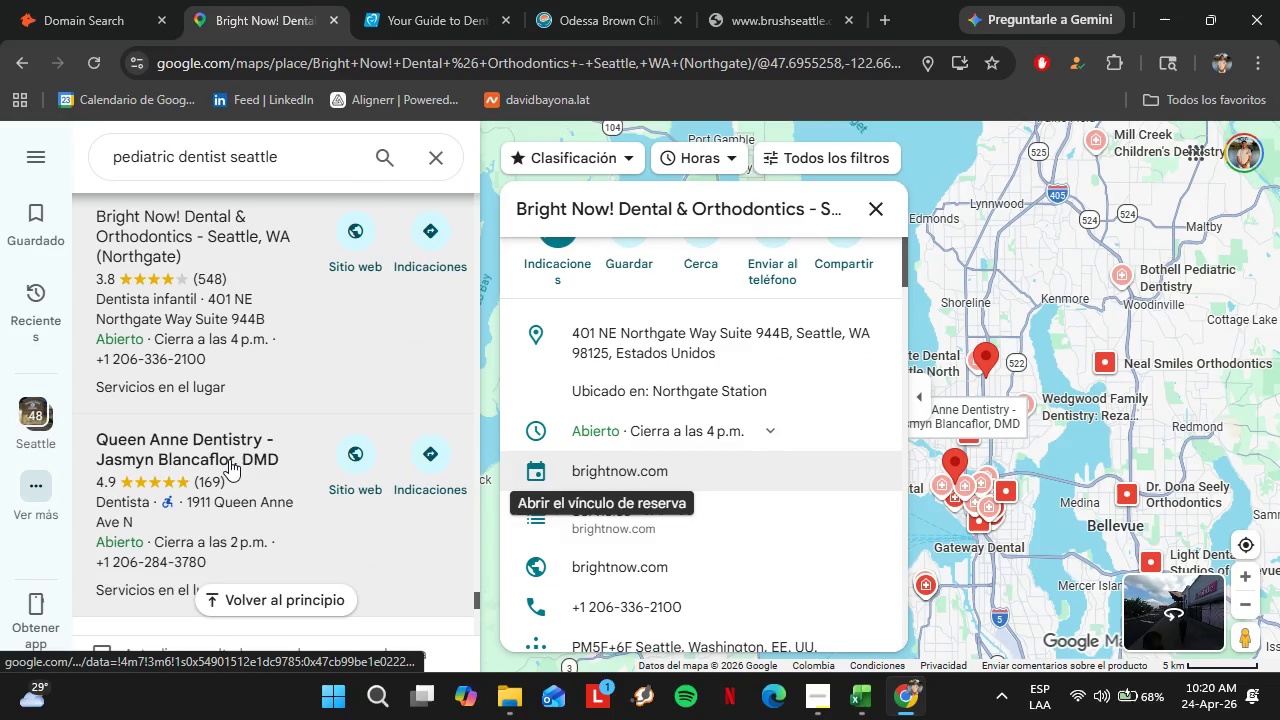 
left_click([229, 459])
 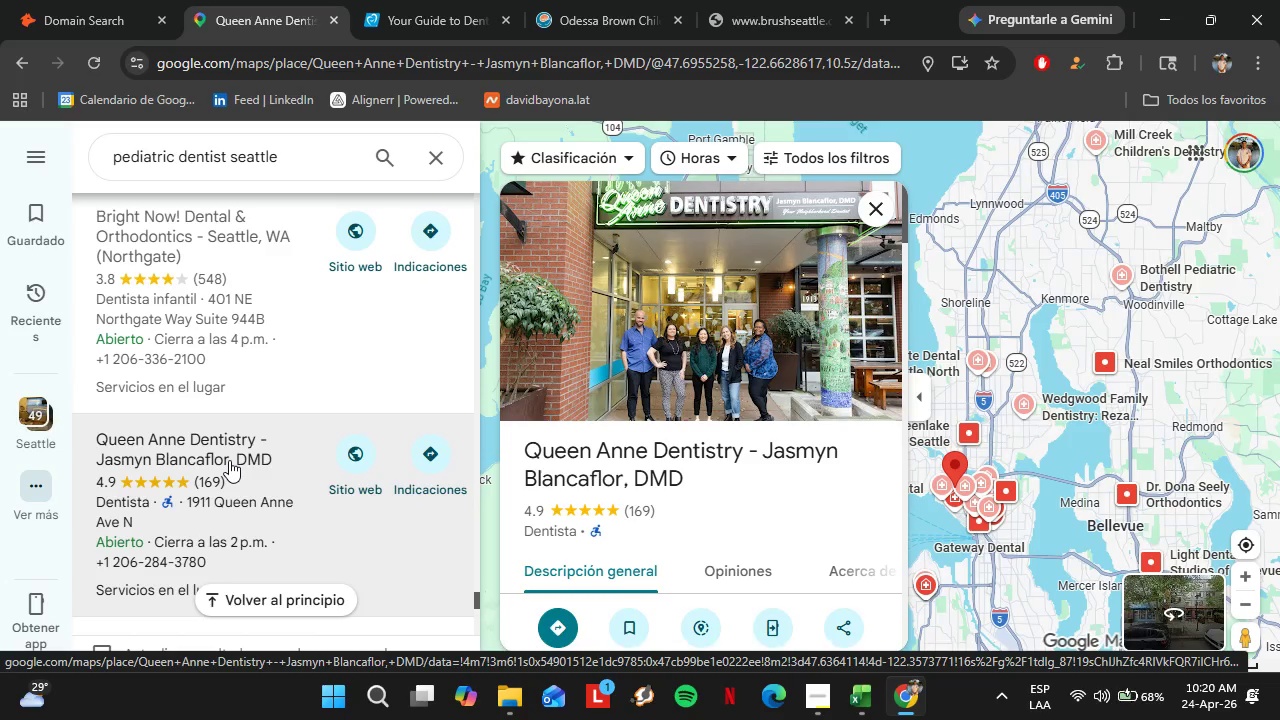 
wait(13.22)
 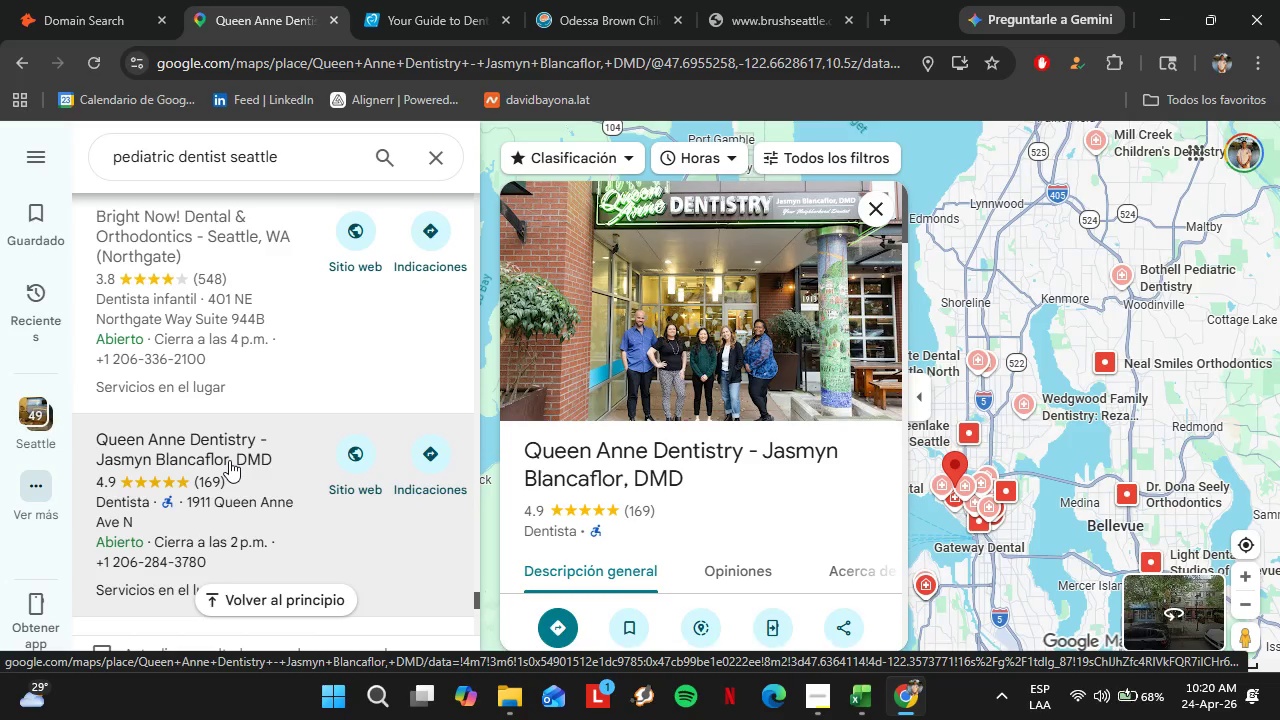 
scroll: coordinate [755, 341], scroll_direction: down, amount: 5.0
 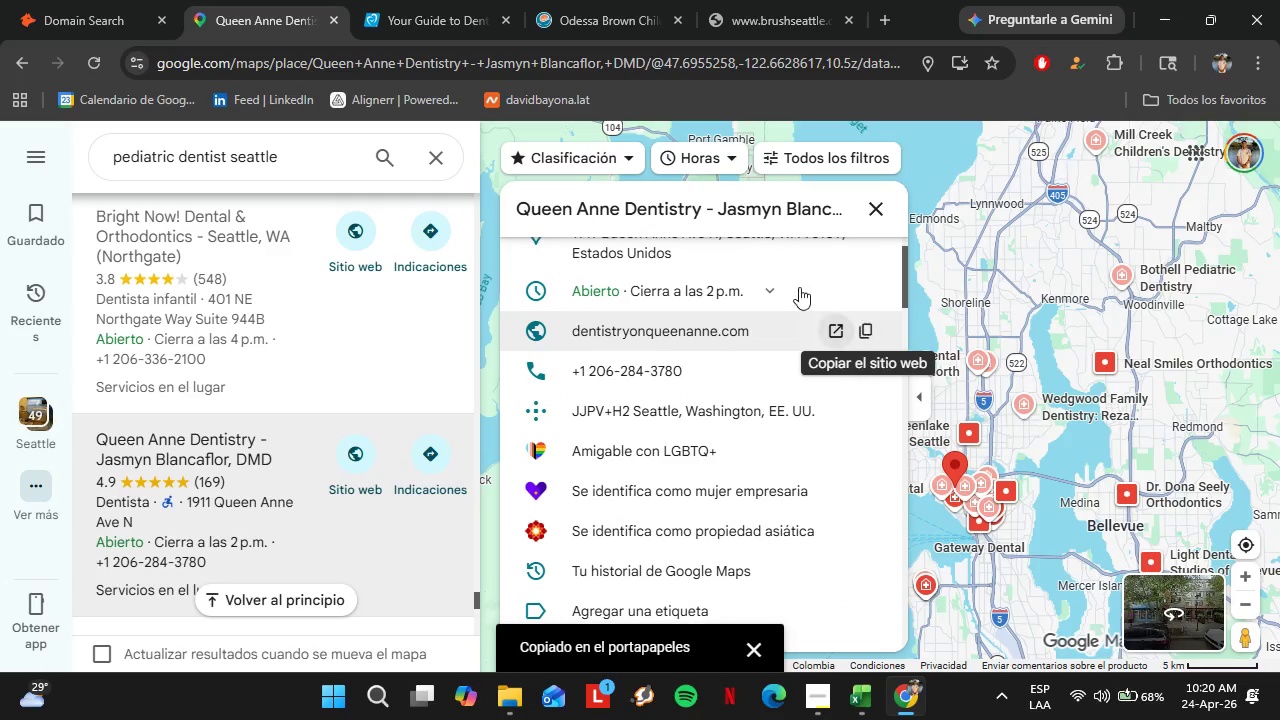 
left_click([109, 0])
 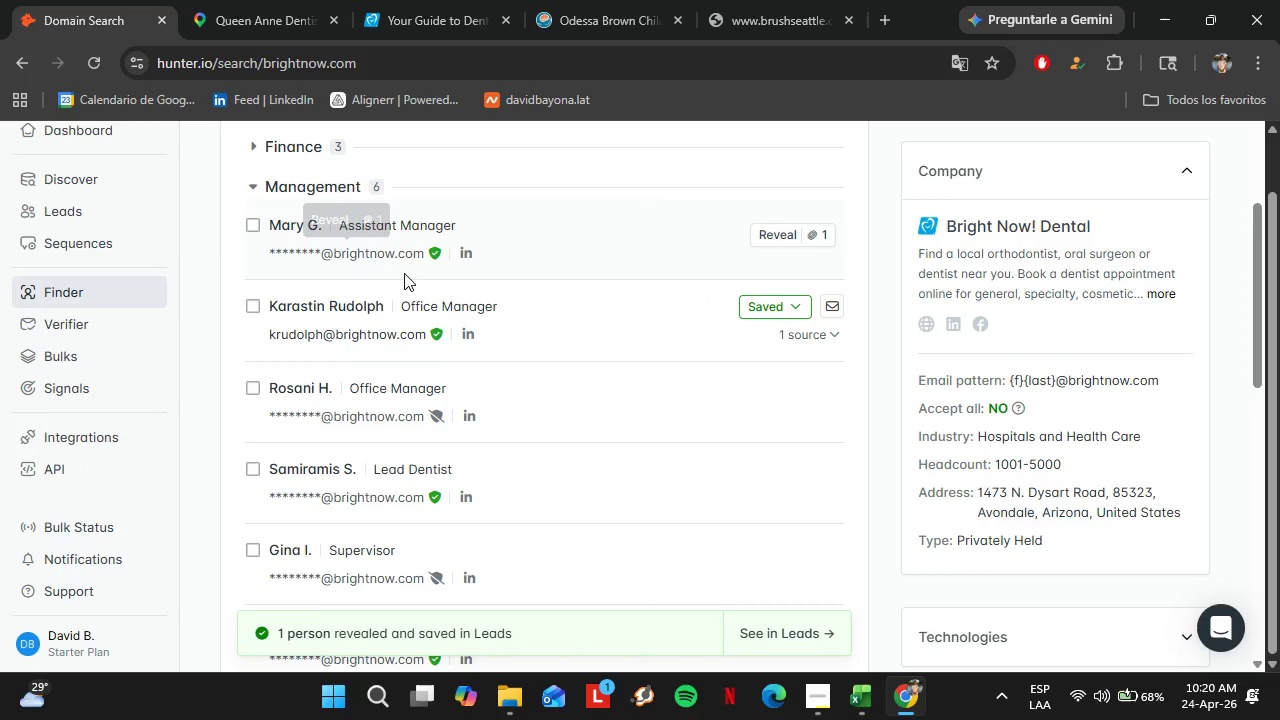 
scroll: coordinate [433, 289], scroll_direction: up, amount: 5.0
 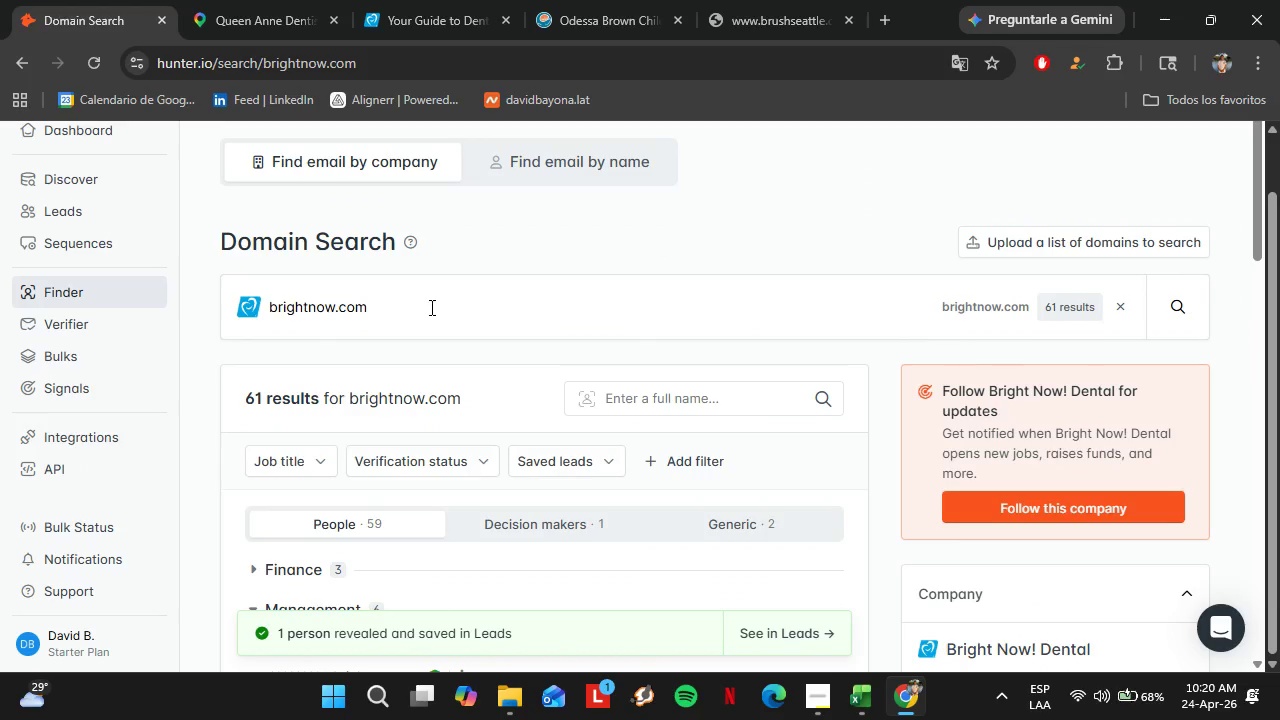 
left_click_drag(start_coordinate=[427, 309], to_coordinate=[200, 282])
 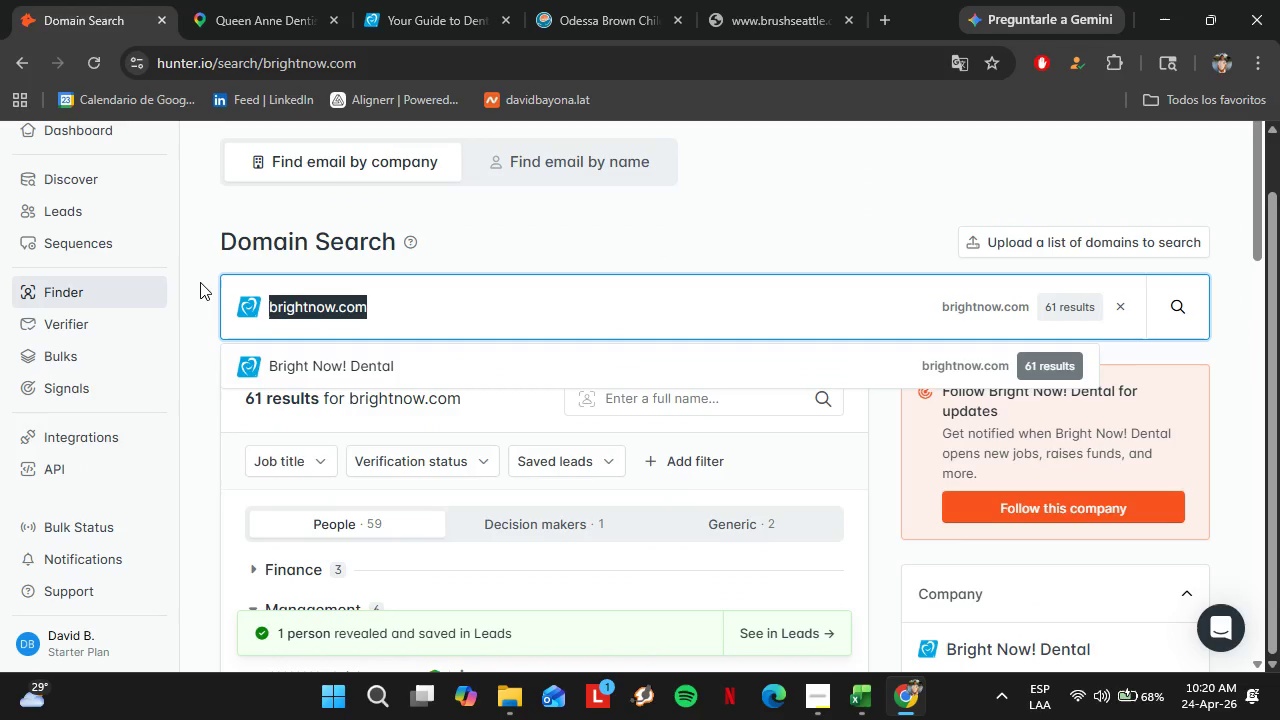 
key(Control+V)
 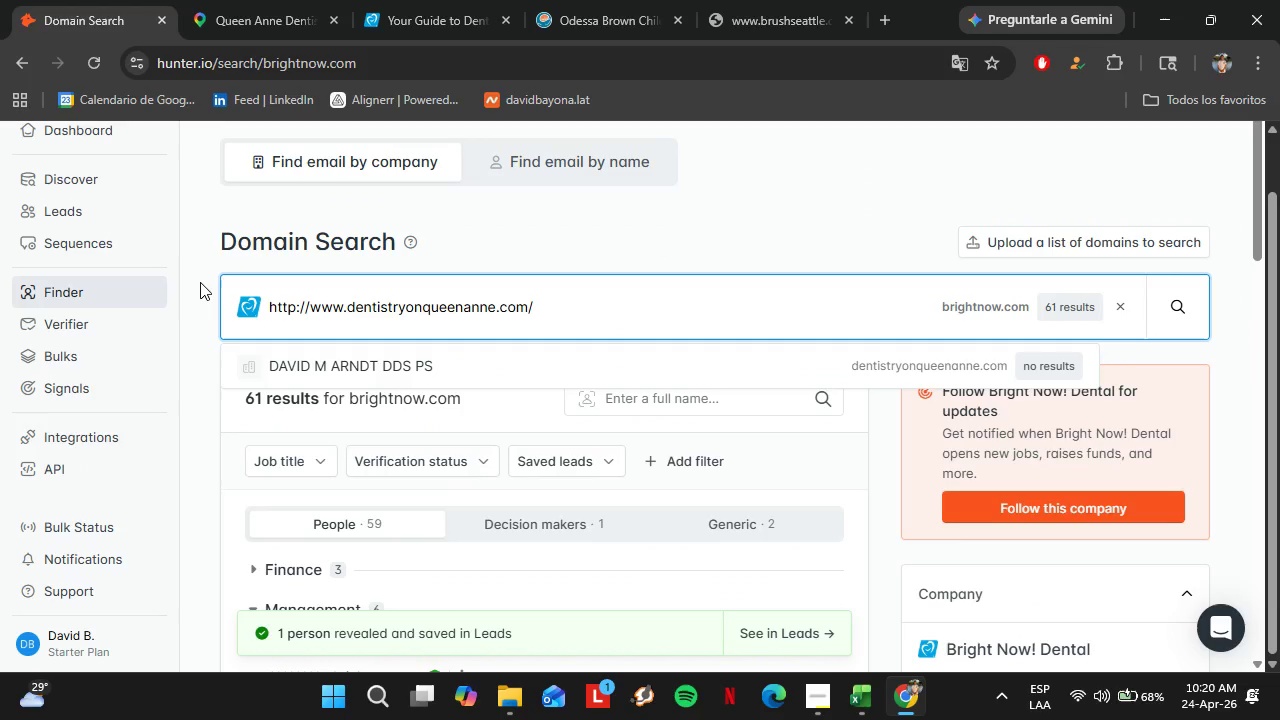 
key(Enter)
 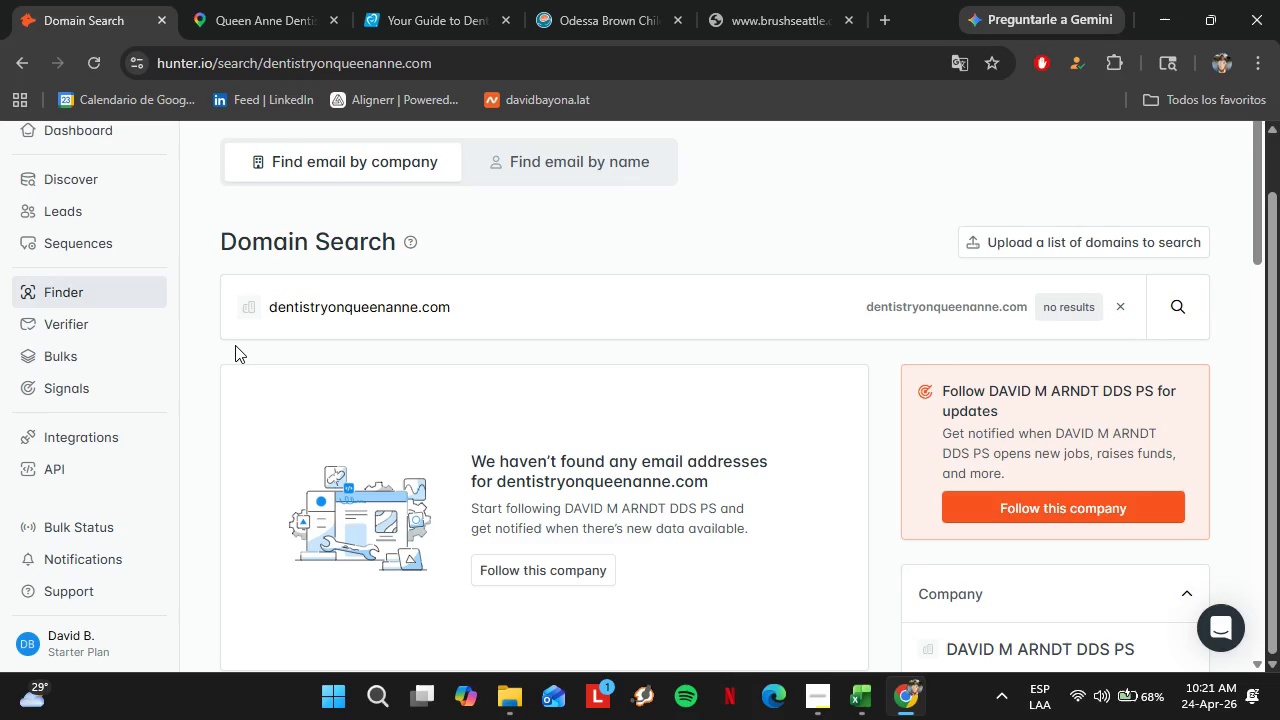 
wait(7.67)
 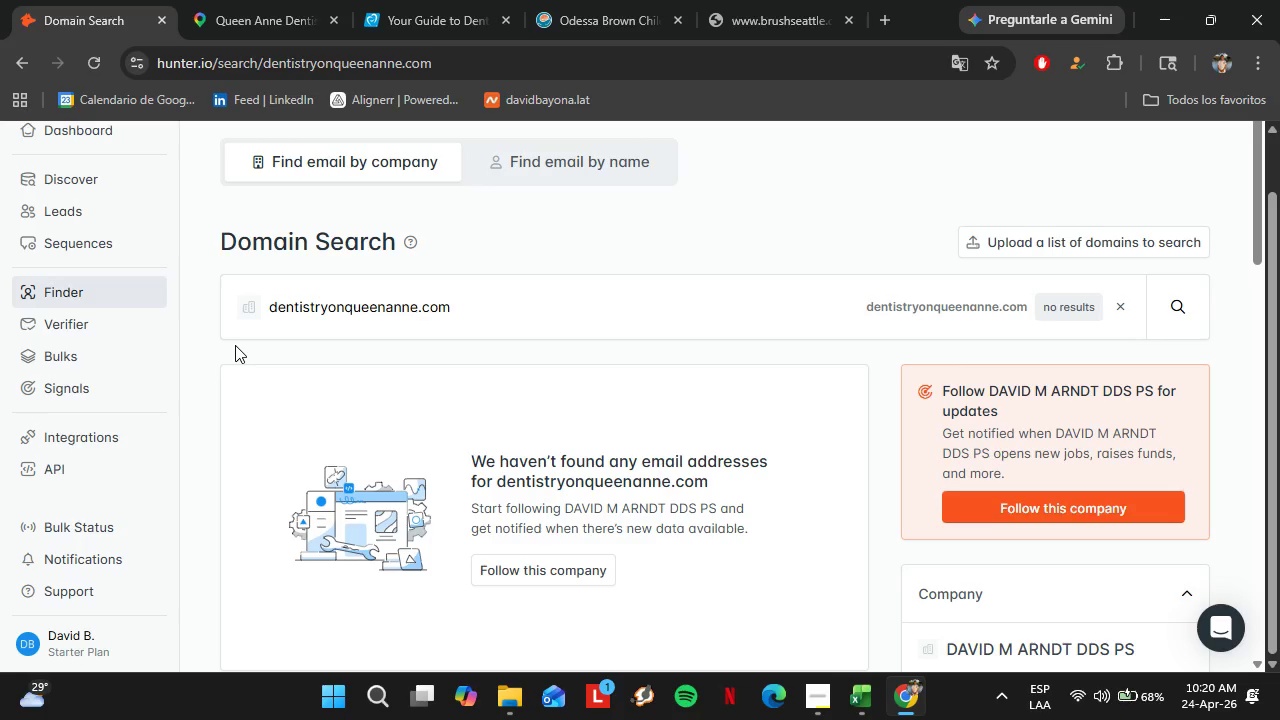 
left_click_drag(start_coordinate=[327, 0], to_coordinate=[303, 0])
 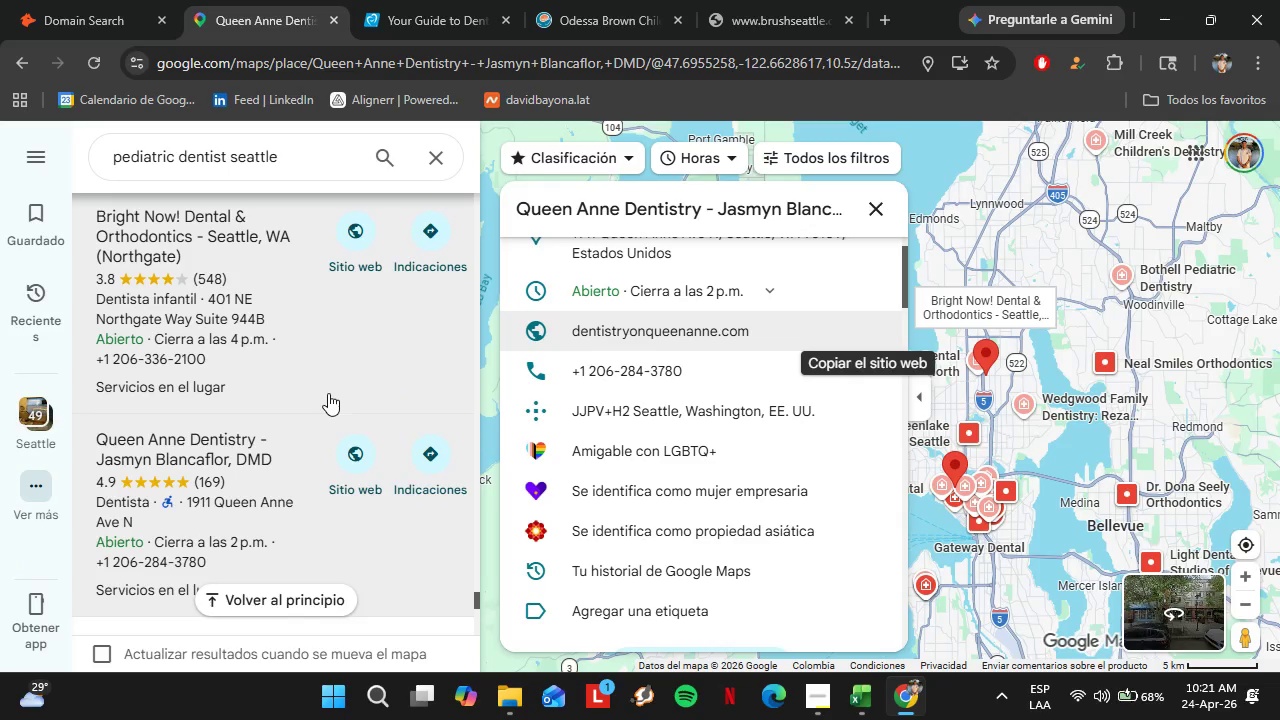 
scroll: coordinate [244, 285], scroll_direction: down, amount: 3.0
 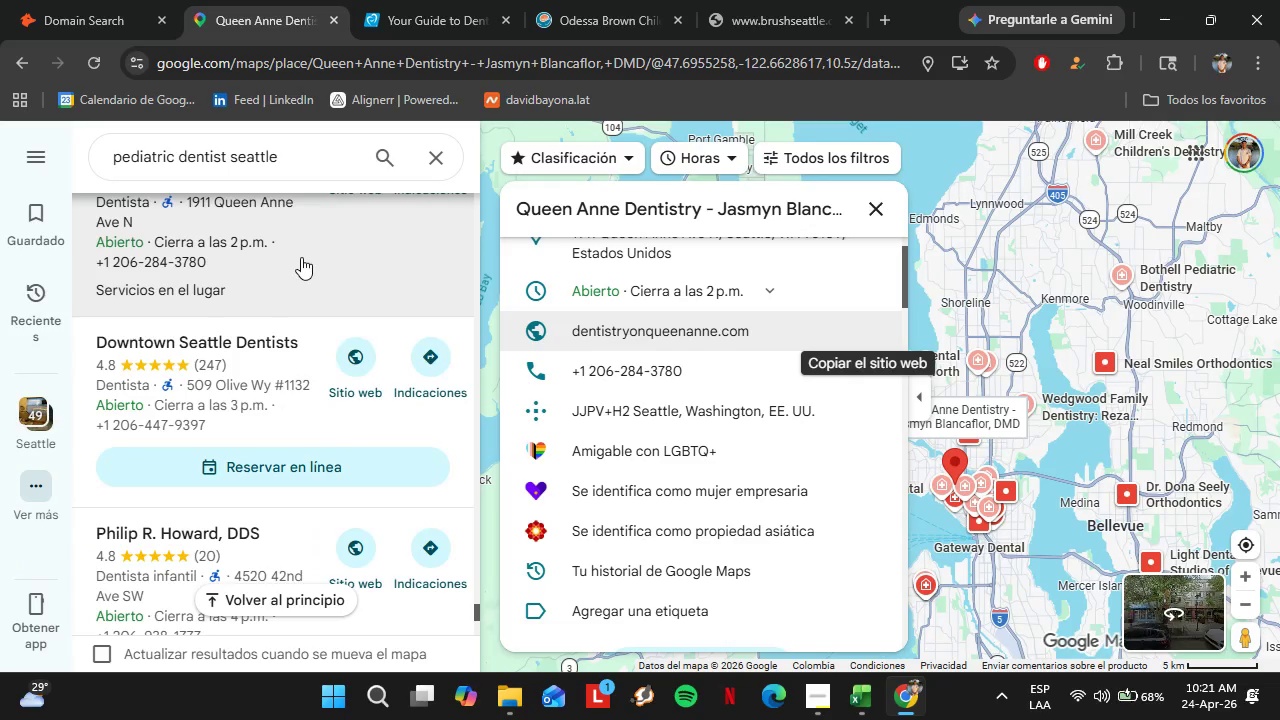 
left_click([279, 321])
 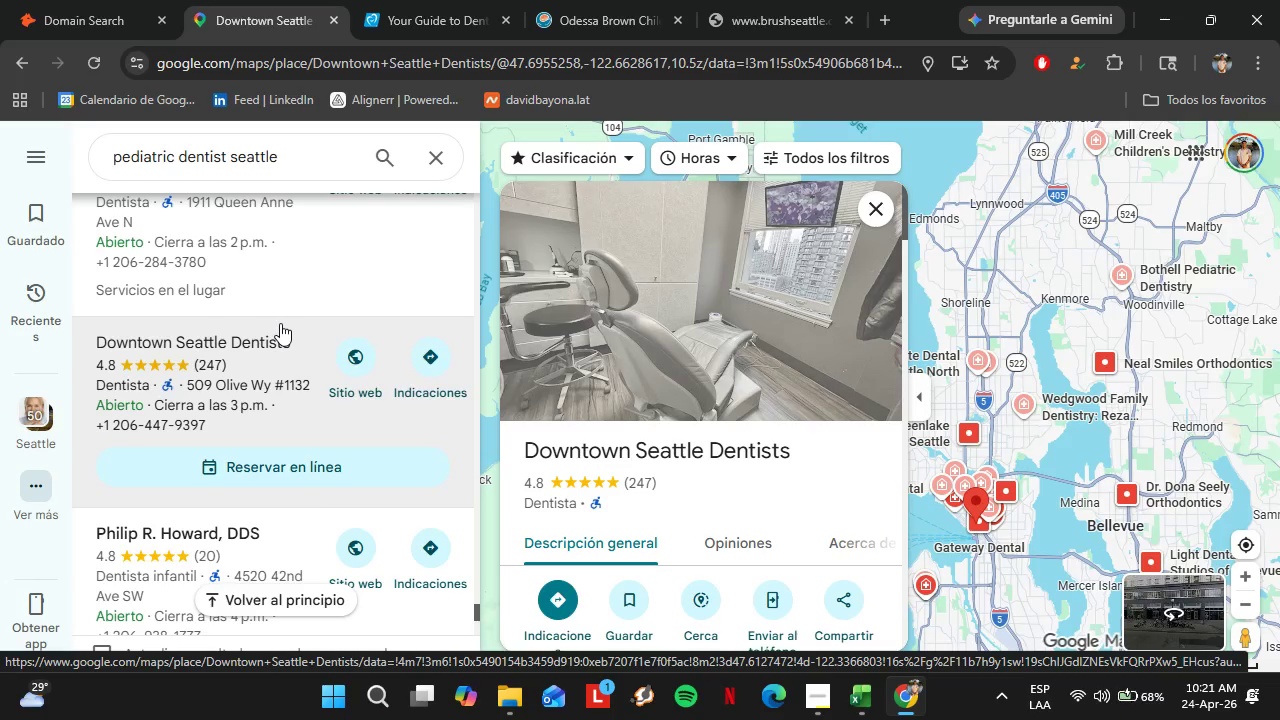 
wait(5.95)
 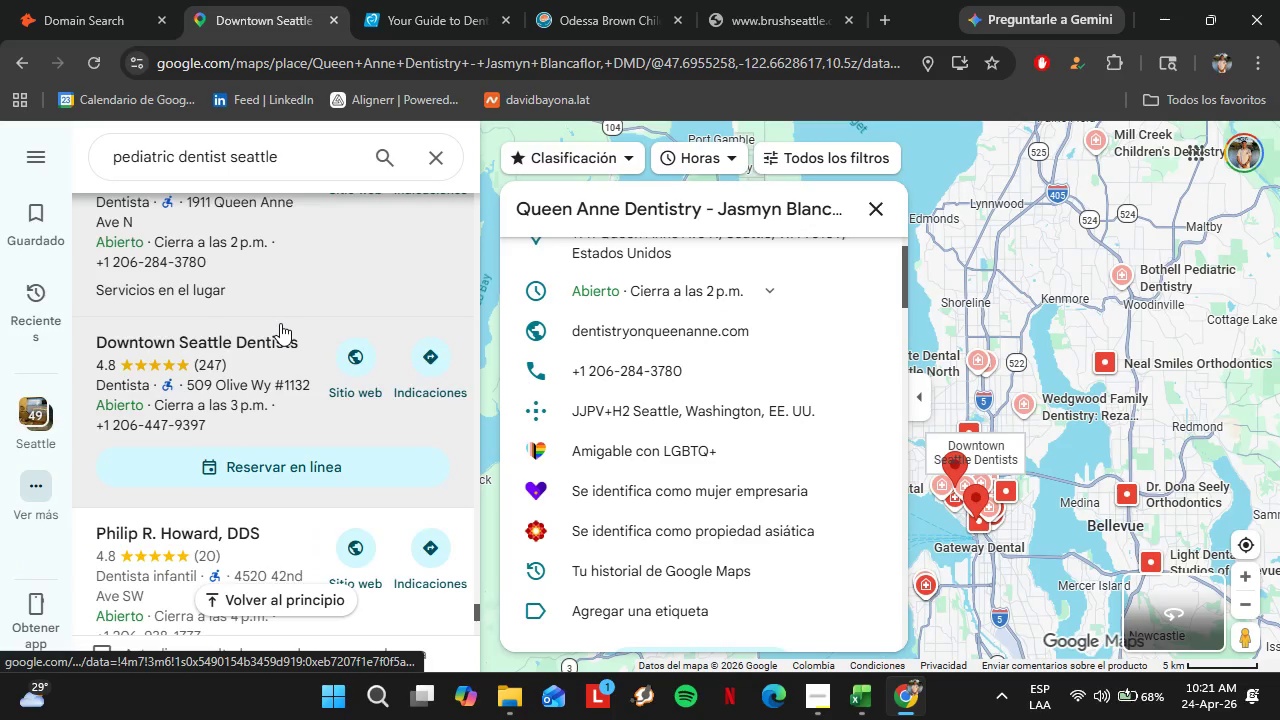 
scroll: coordinate [724, 386], scroll_direction: down, amount: 5.0
 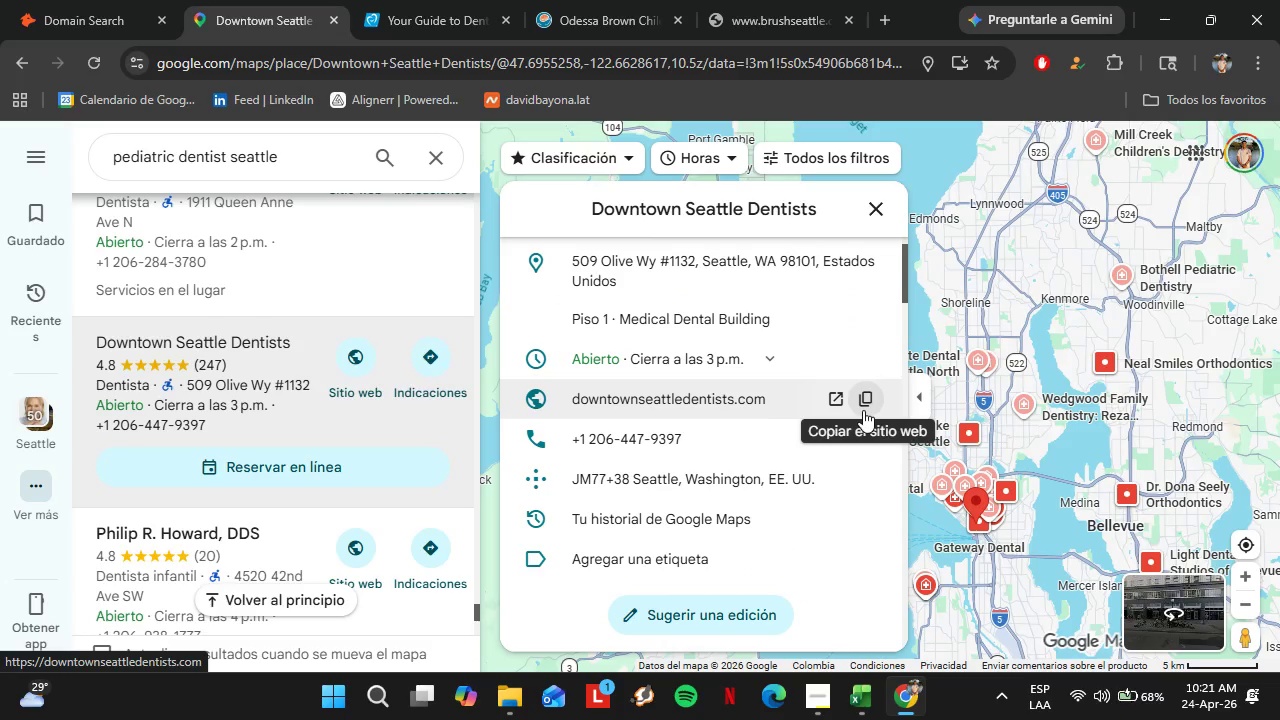 
left_click([864, 409])
 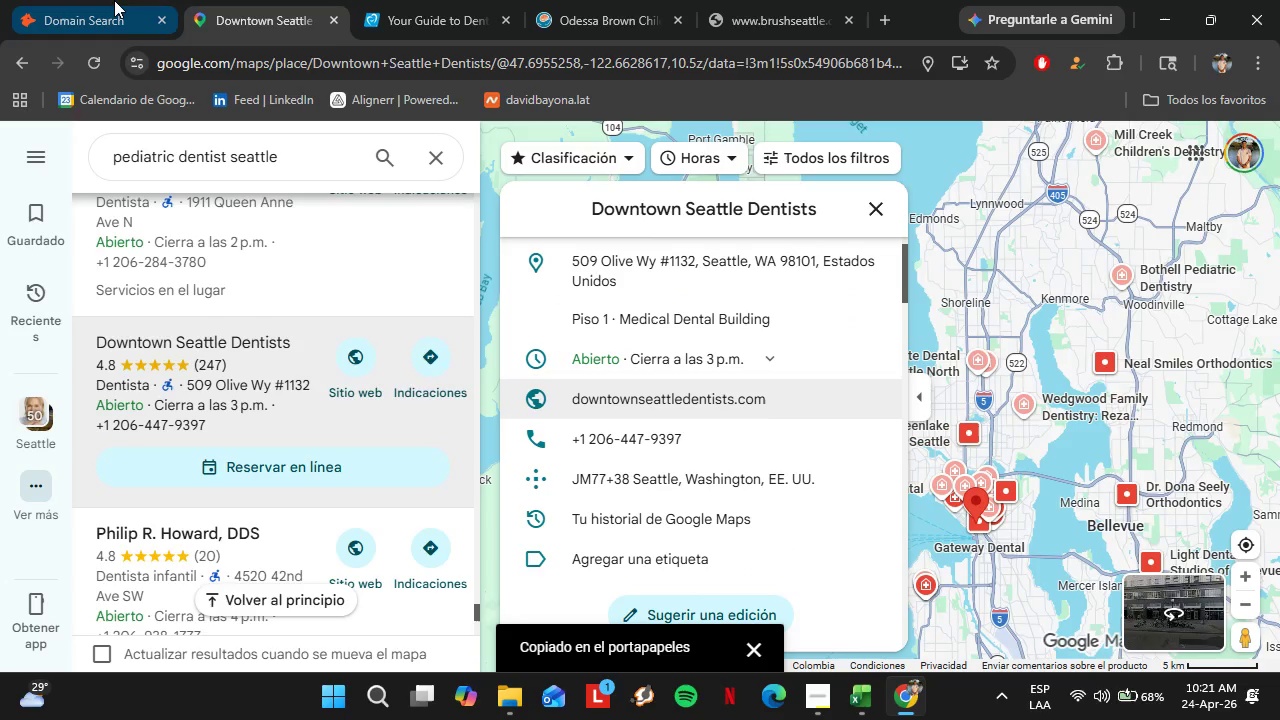 
left_click([114, 0])
 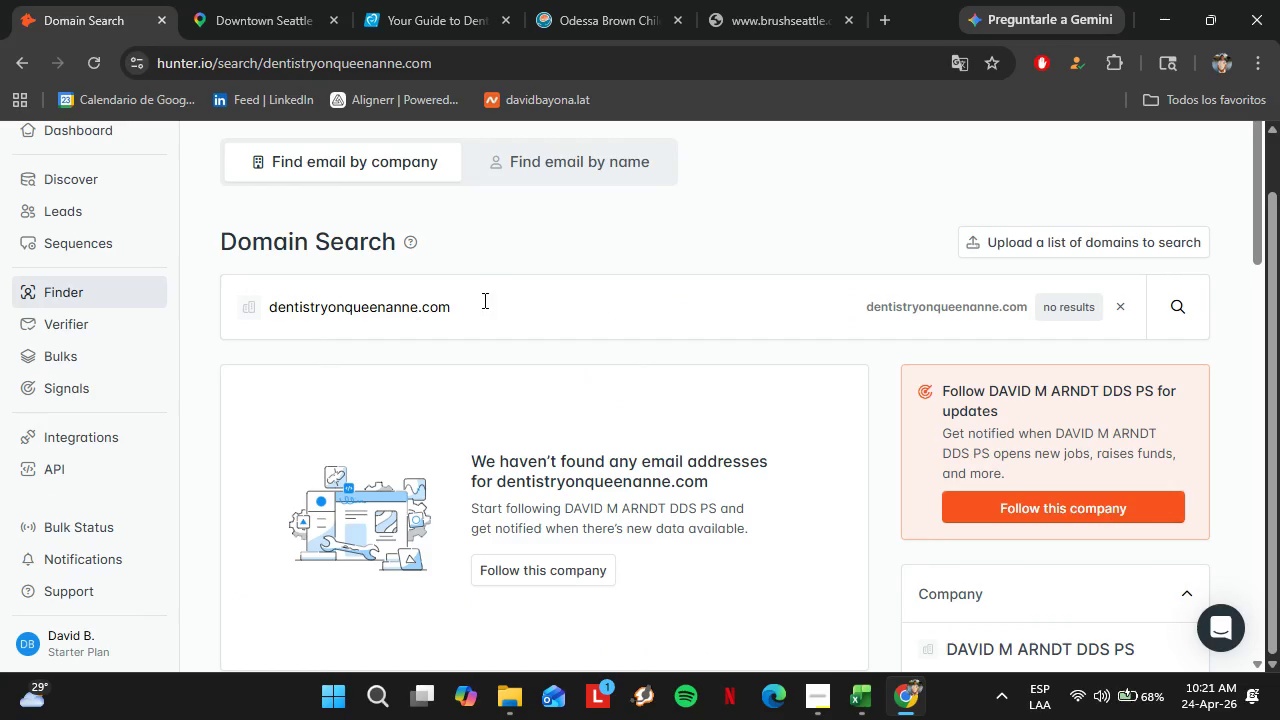 
left_click_drag(start_coordinate=[479, 300], to_coordinate=[218, 291])
 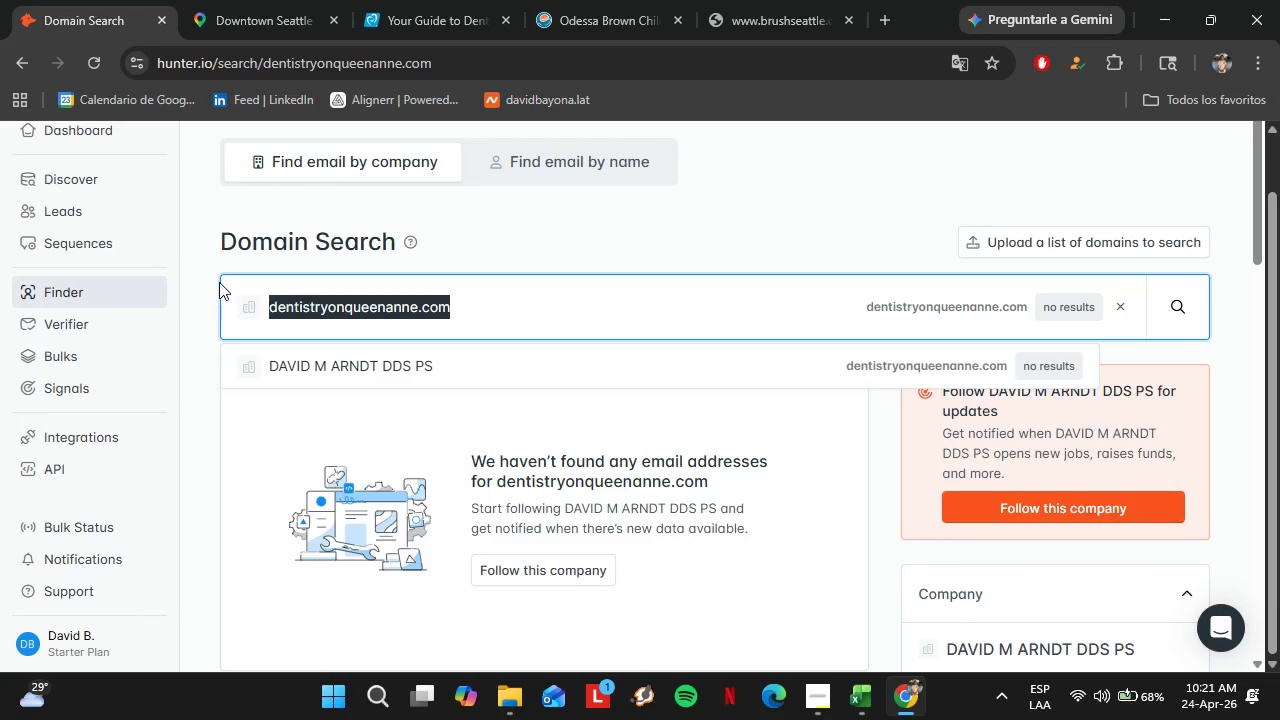 
key(Control+V)
 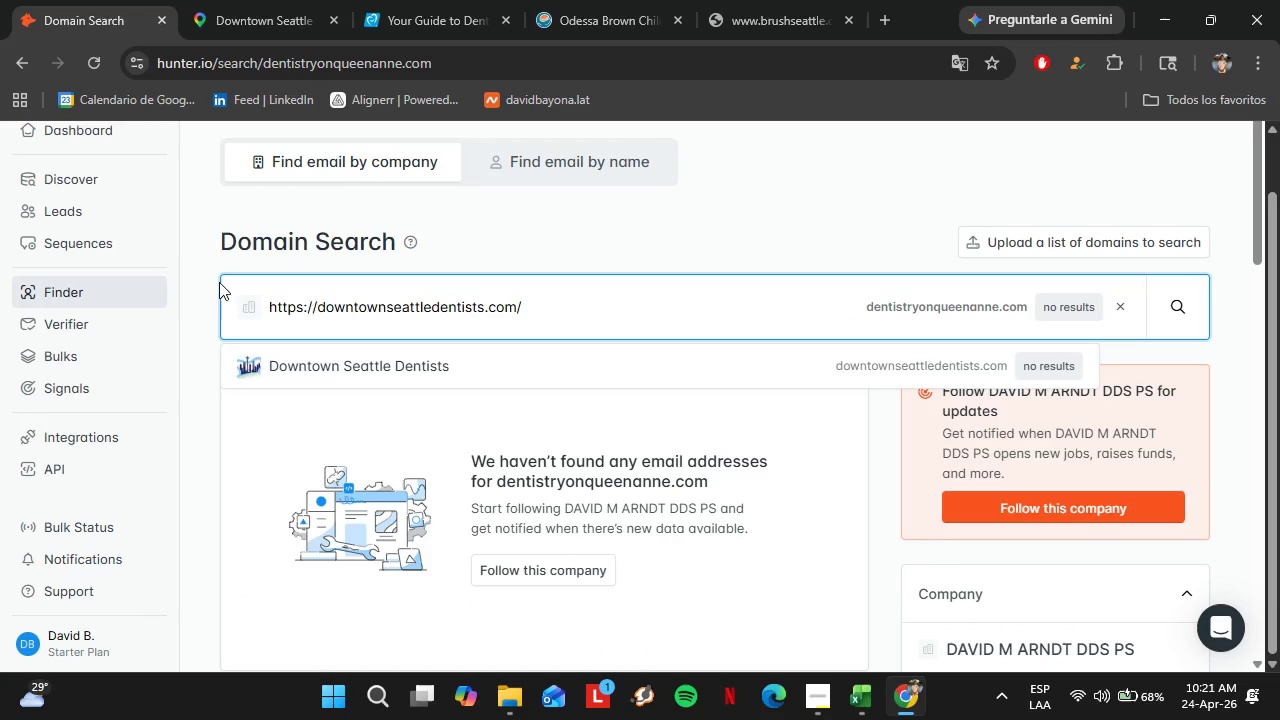 
key(Enter)
 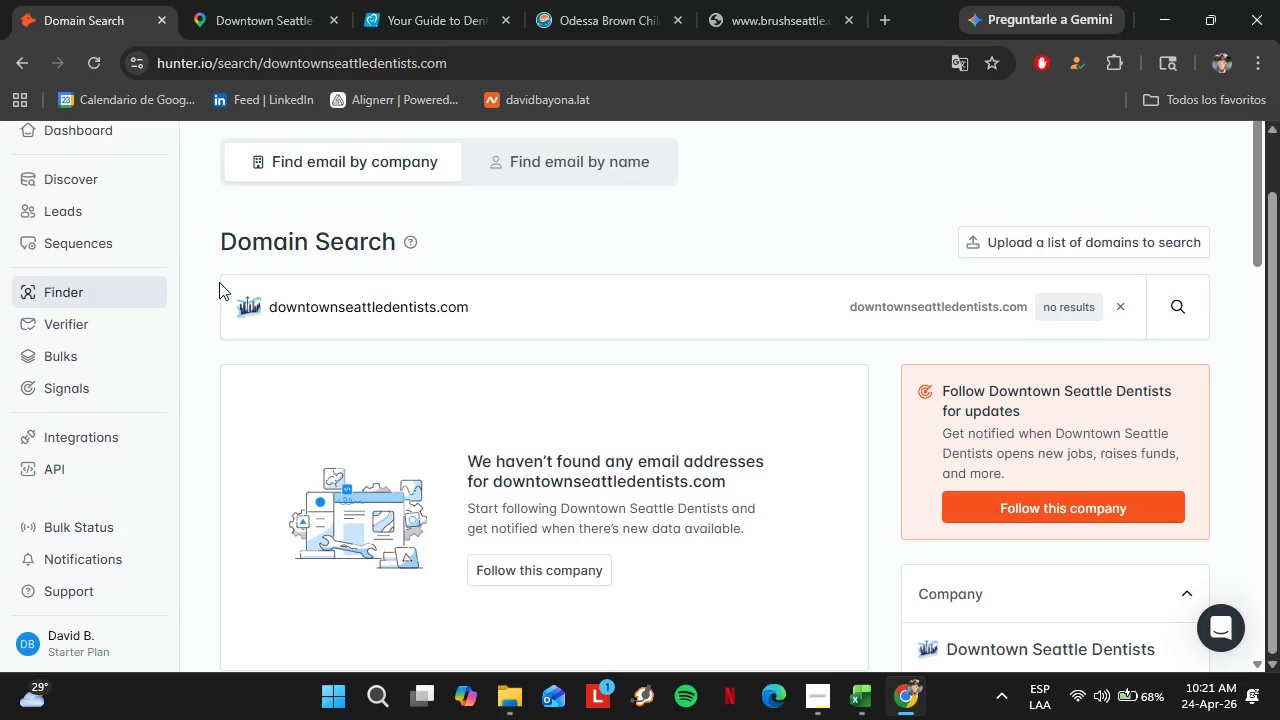 
left_click([281, 0])
 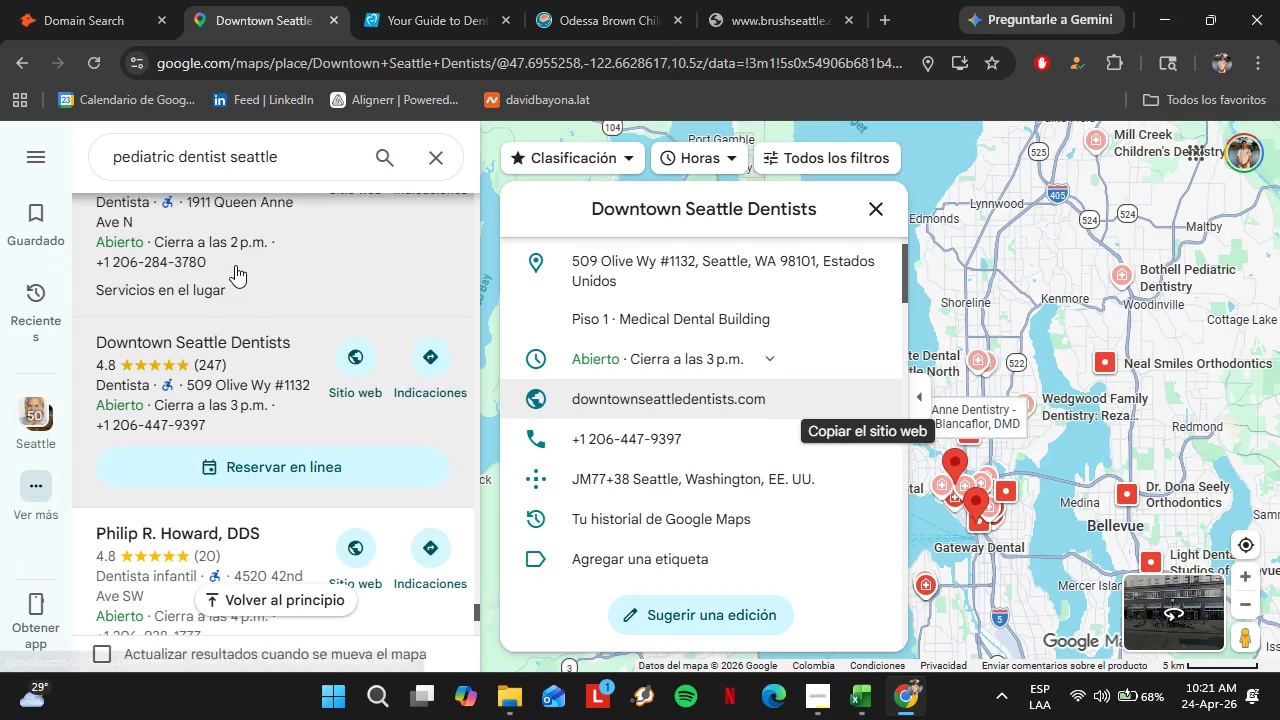 
scroll: coordinate [235, 265], scroll_direction: down, amount: 2.0
 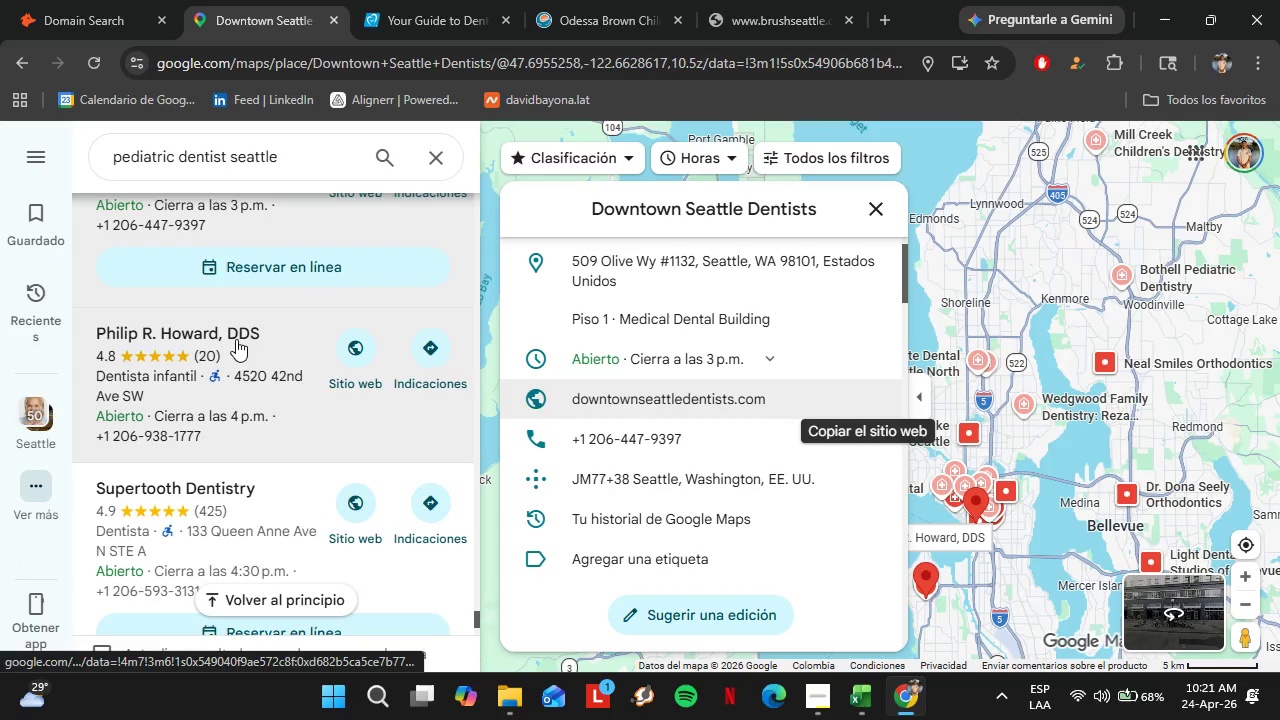 
left_click([236, 339])
 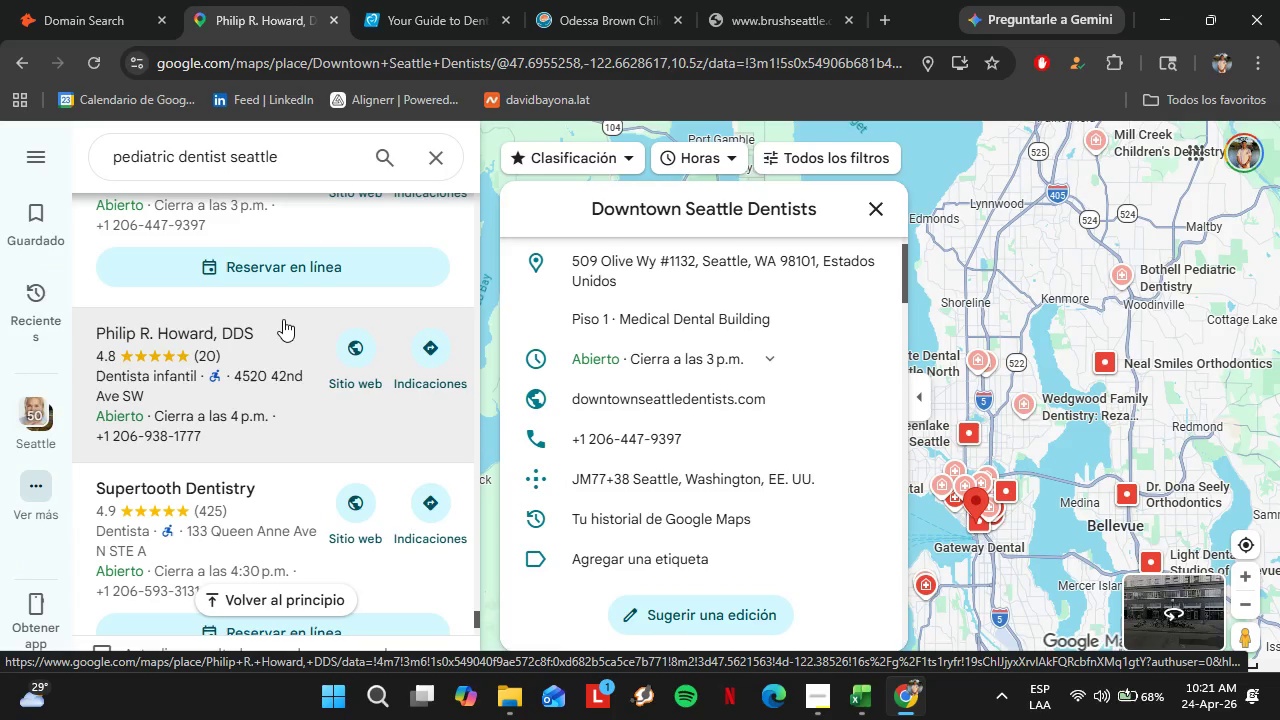 
scroll: coordinate [759, 344], scroll_direction: down, amount: 4.0
 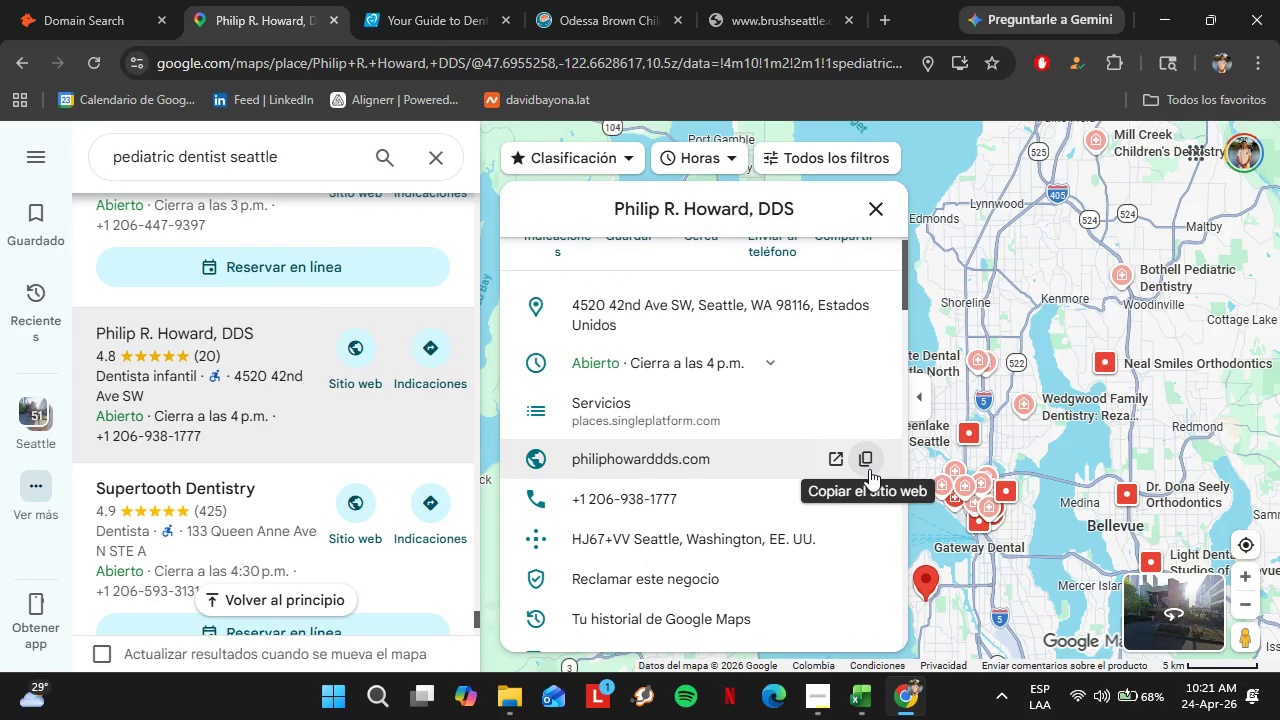 
left_click([869, 469])
 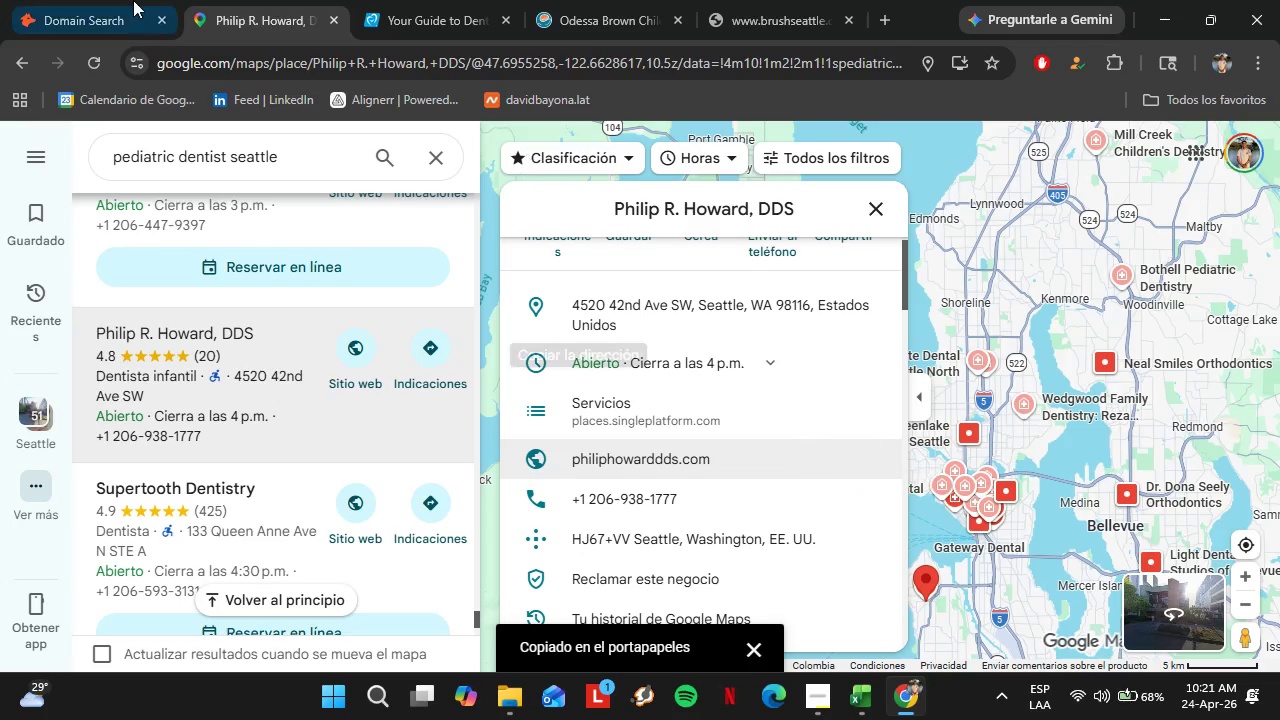 
left_click([116, 0])
 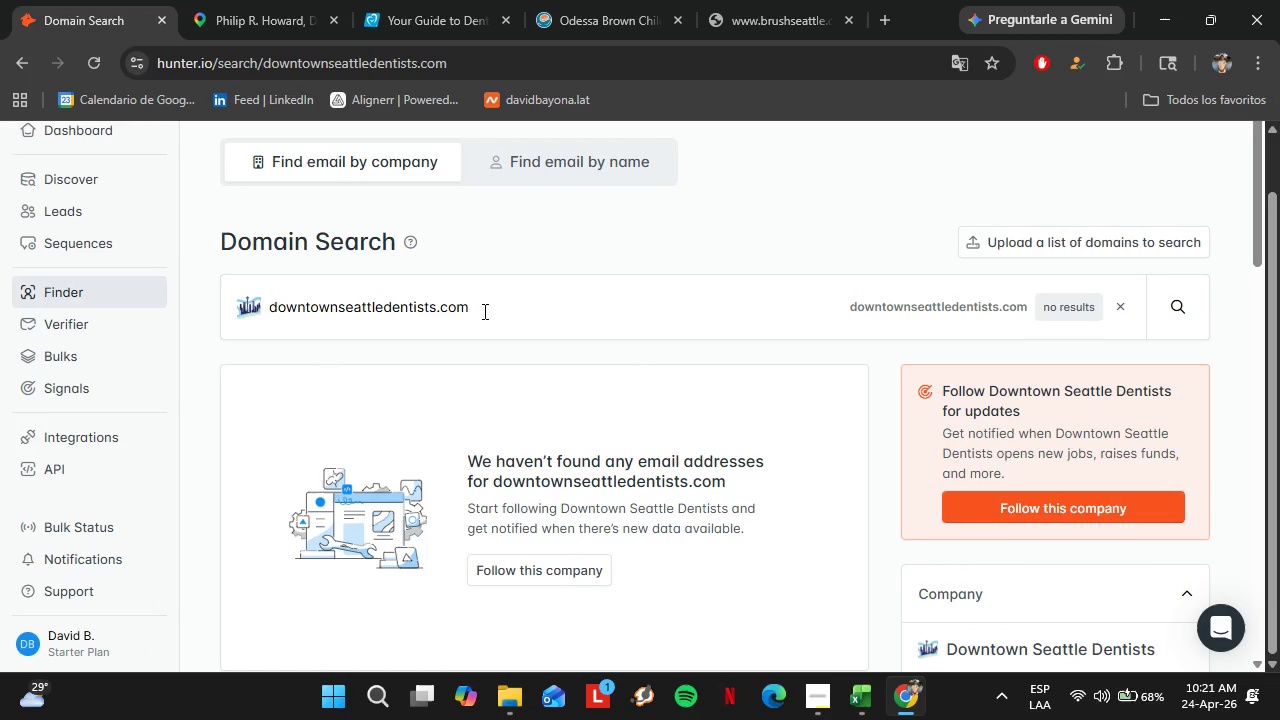 
left_click_drag(start_coordinate=[487, 312], to_coordinate=[248, 317])
 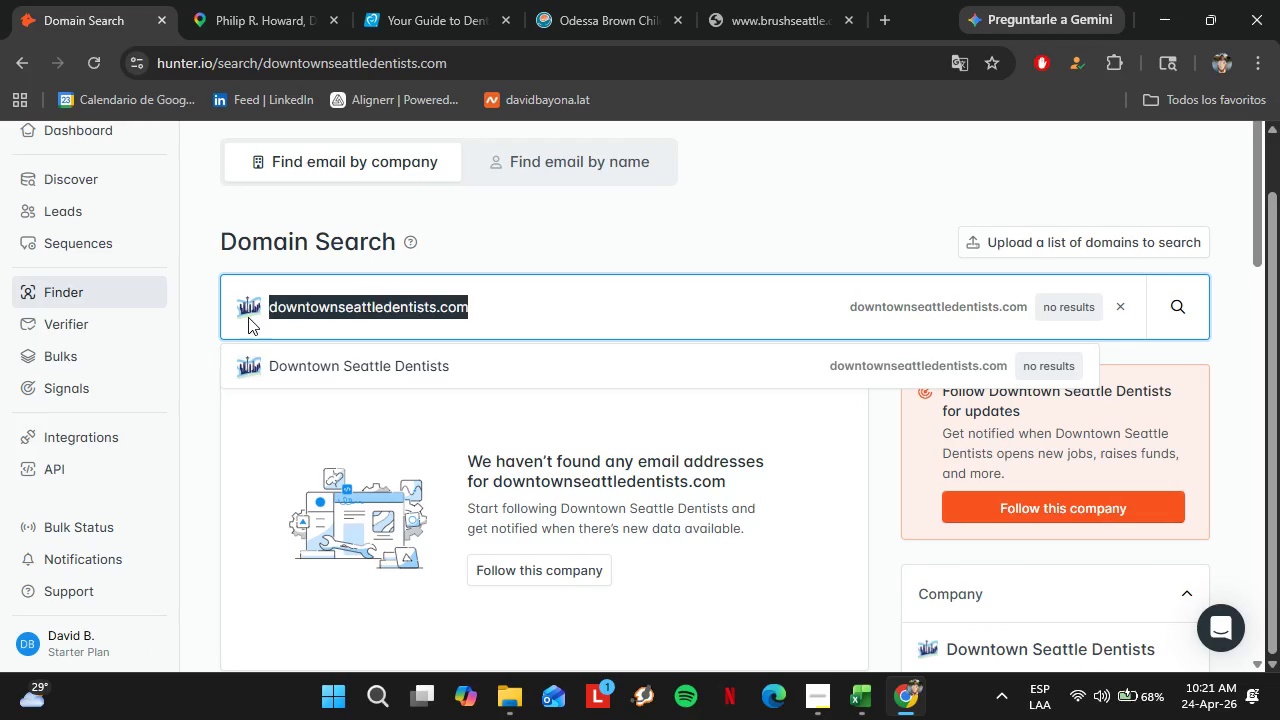 
key(Control+V)
 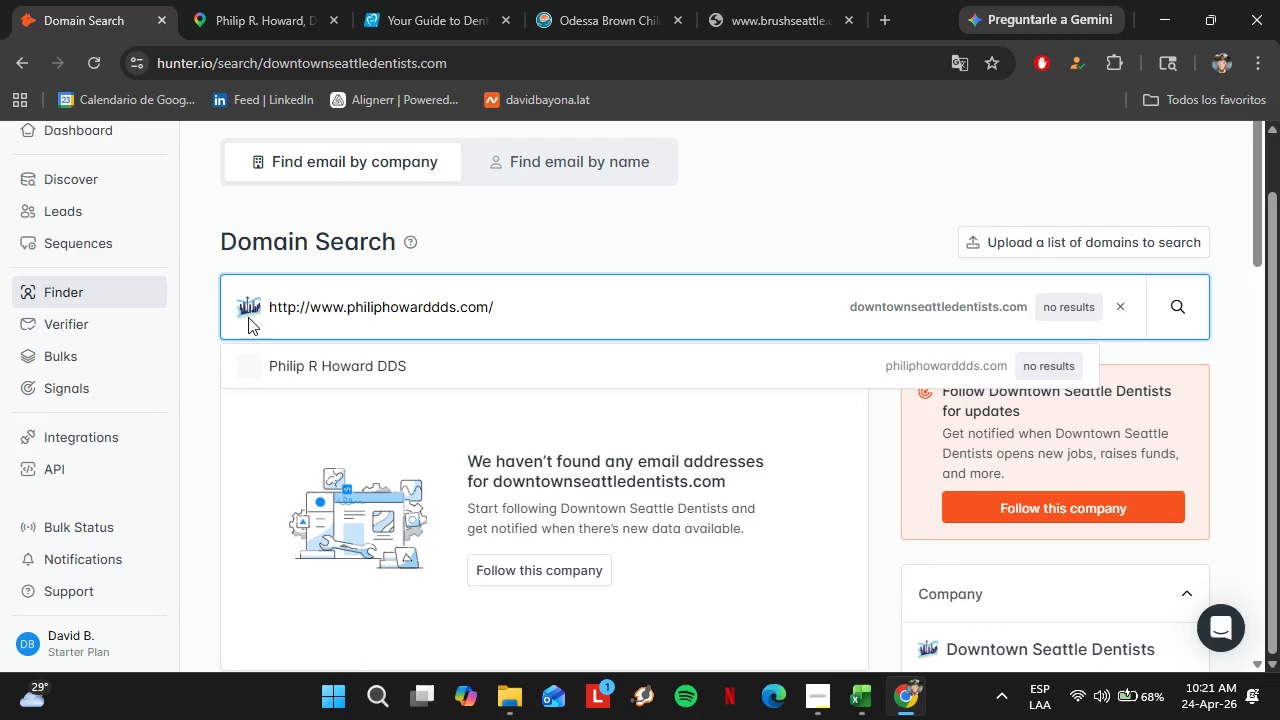 
key(Enter)
 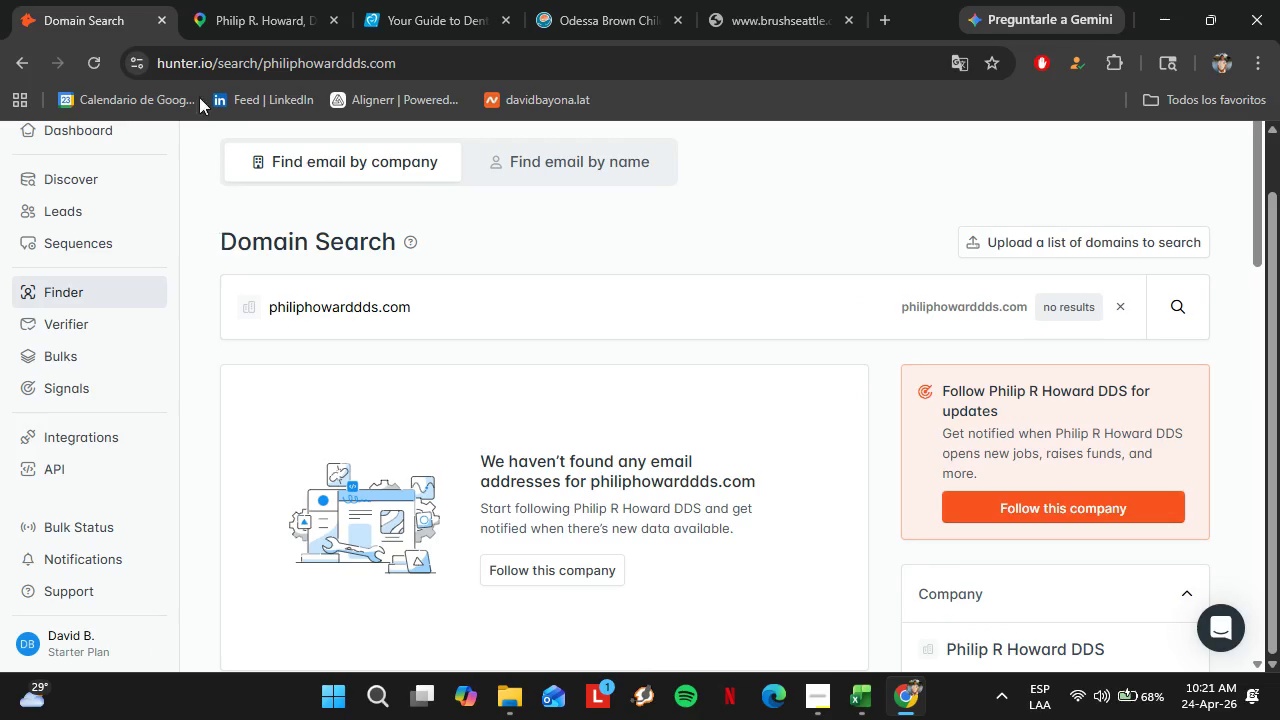 
left_click([228, 0])
 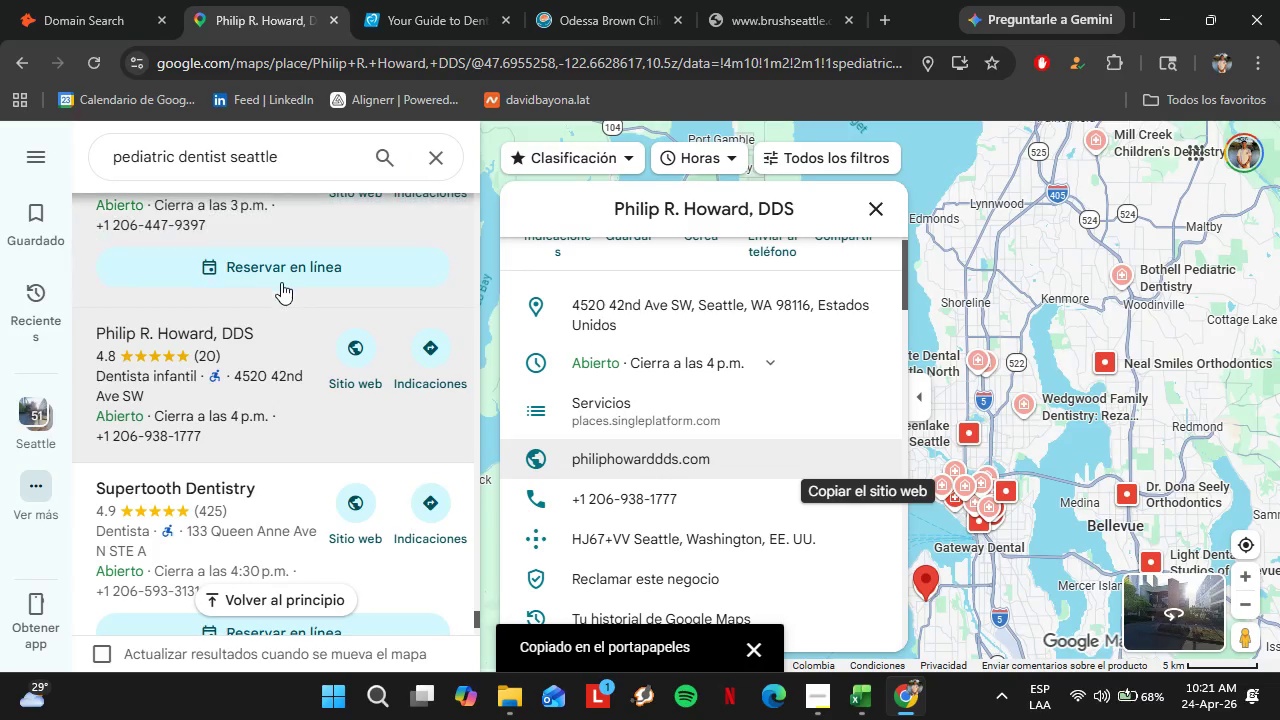 
scroll: coordinate [281, 282], scroll_direction: down, amount: 1.0
 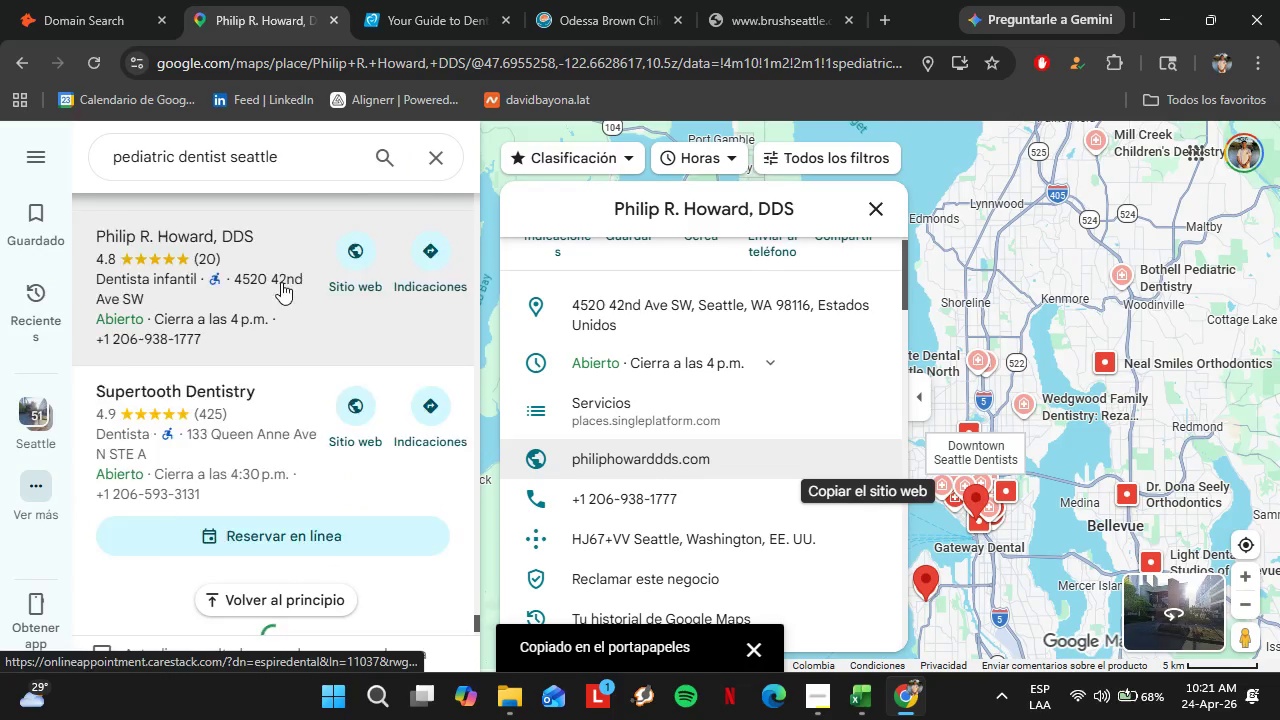 
left_click([256, 347])
 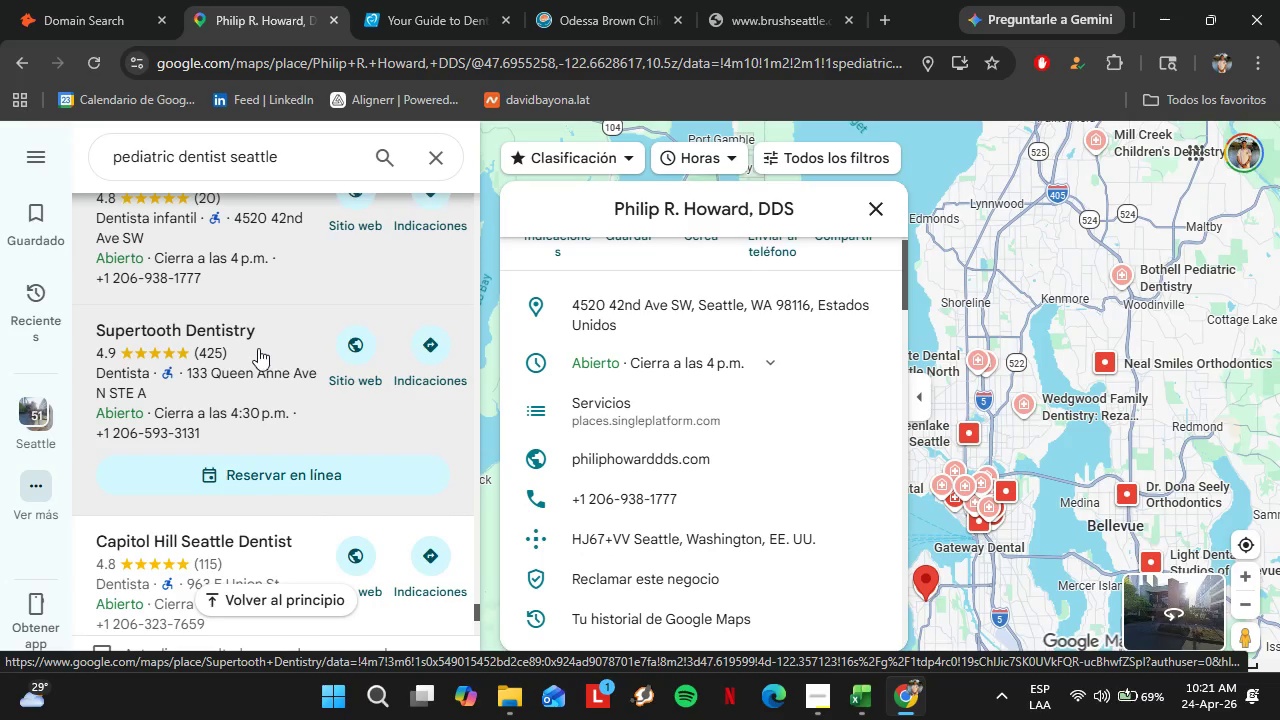 
wait(15.55)
 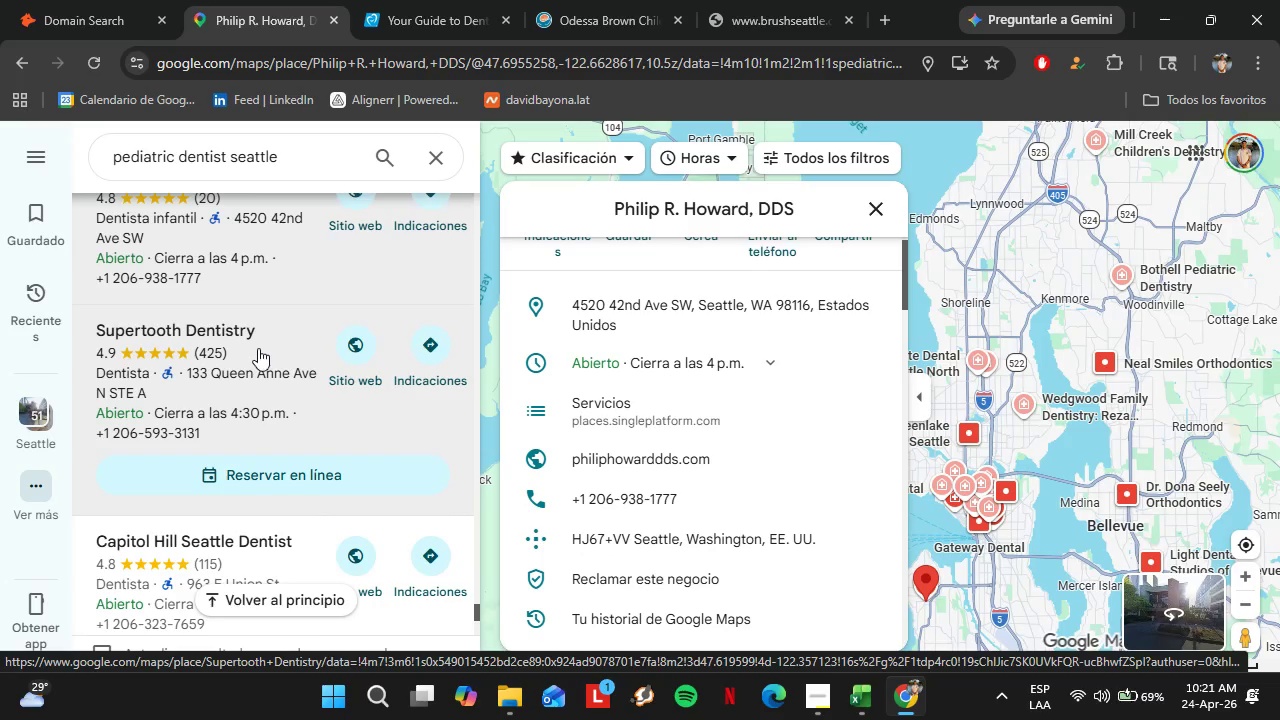 
left_click([215, 356])
 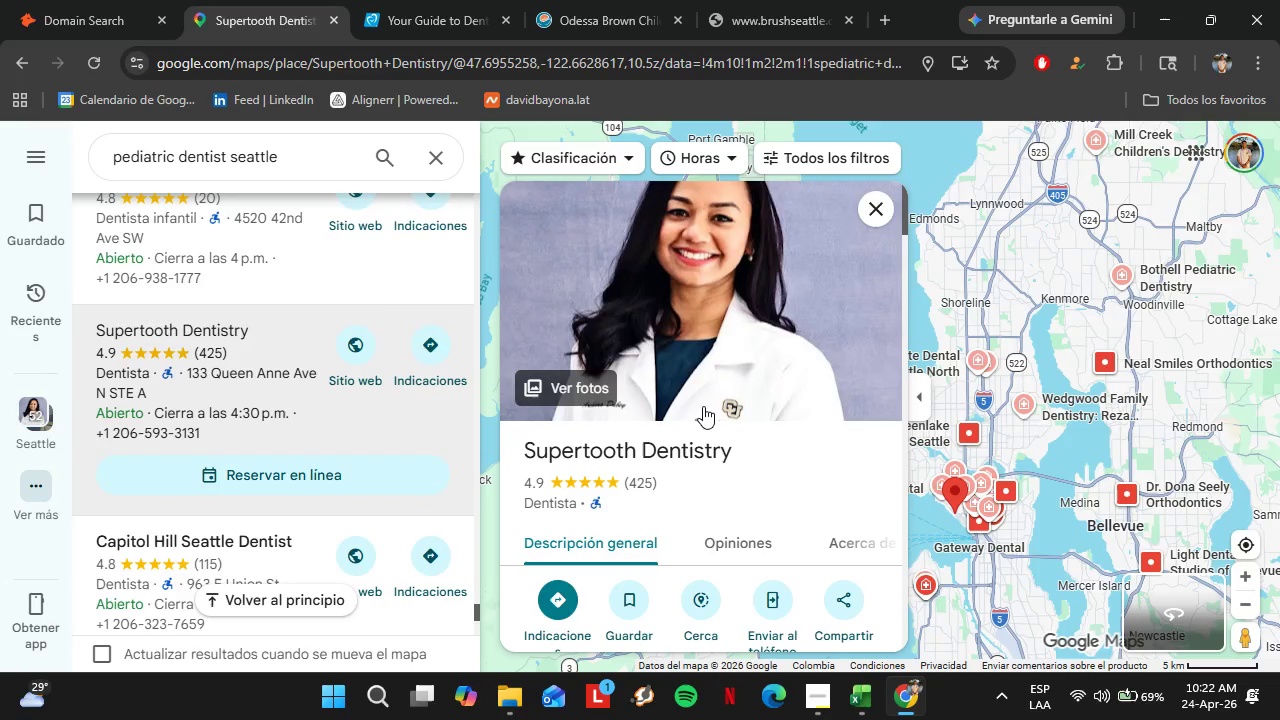 
wait(13.05)
 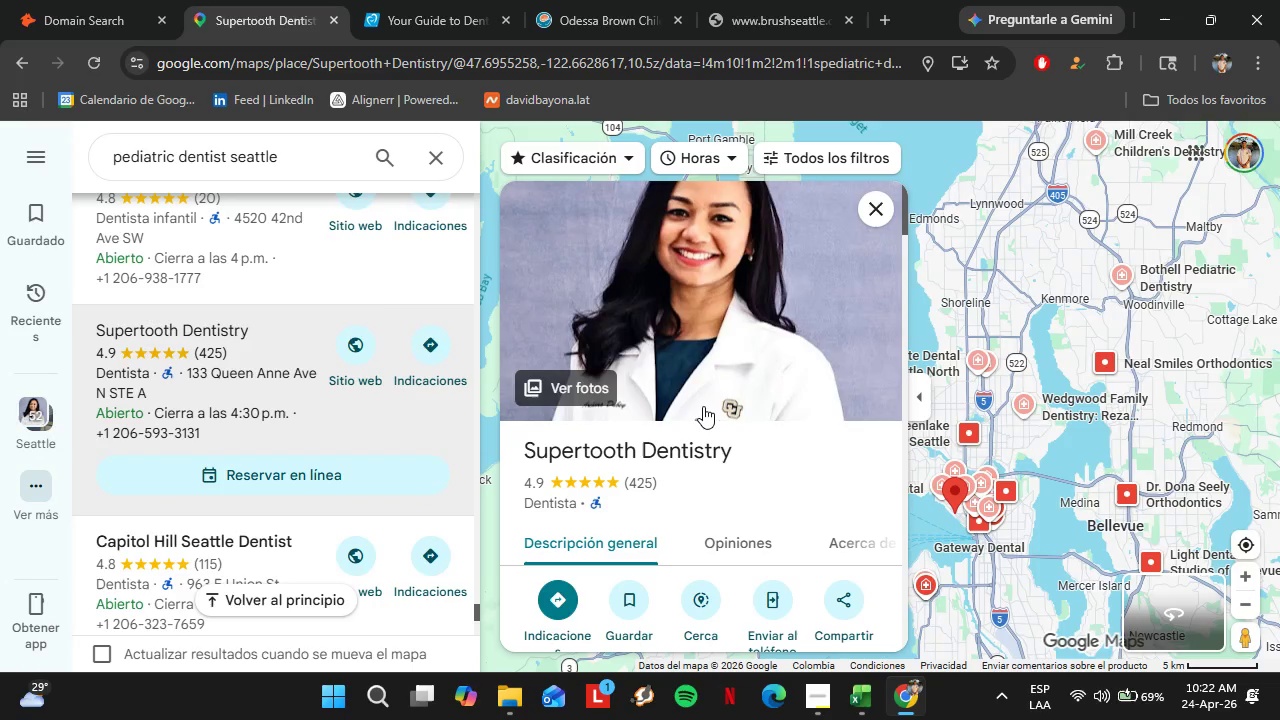 
scroll: coordinate [774, 467], scroll_direction: down, amount: 5.0
 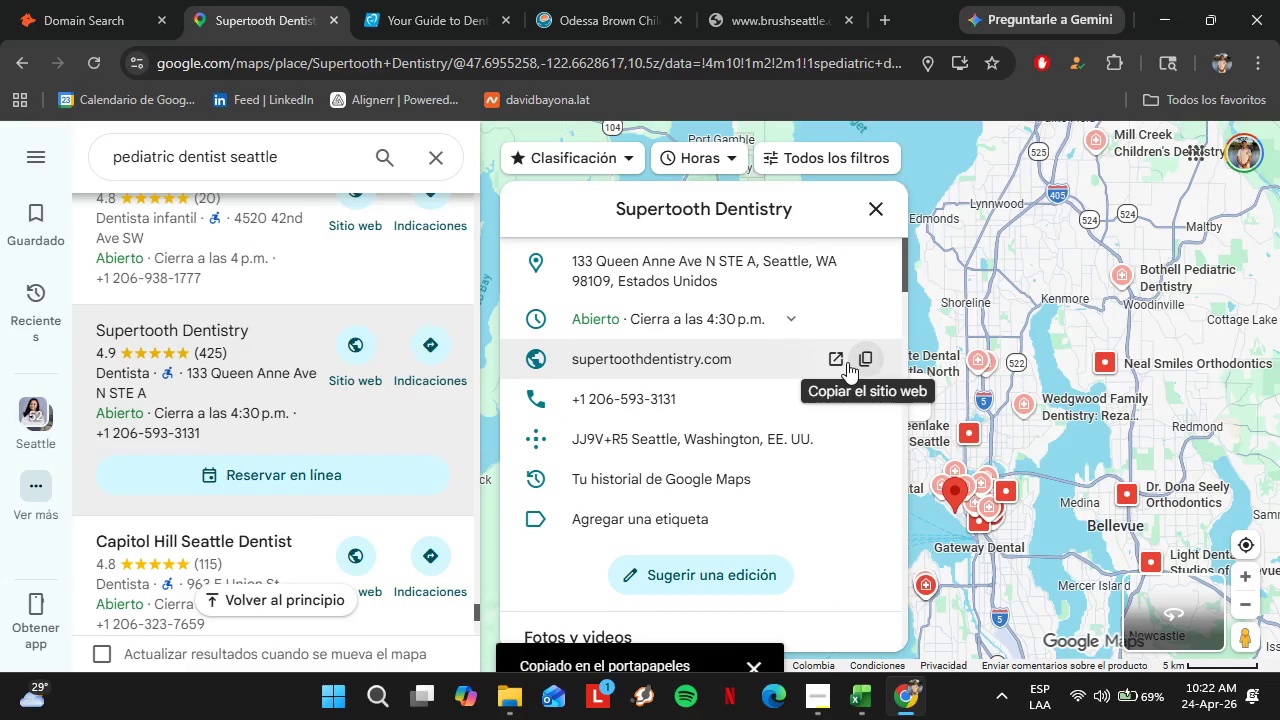 
left_click_drag(start_coordinate=[27, 0], to_coordinate=[32, 1])
 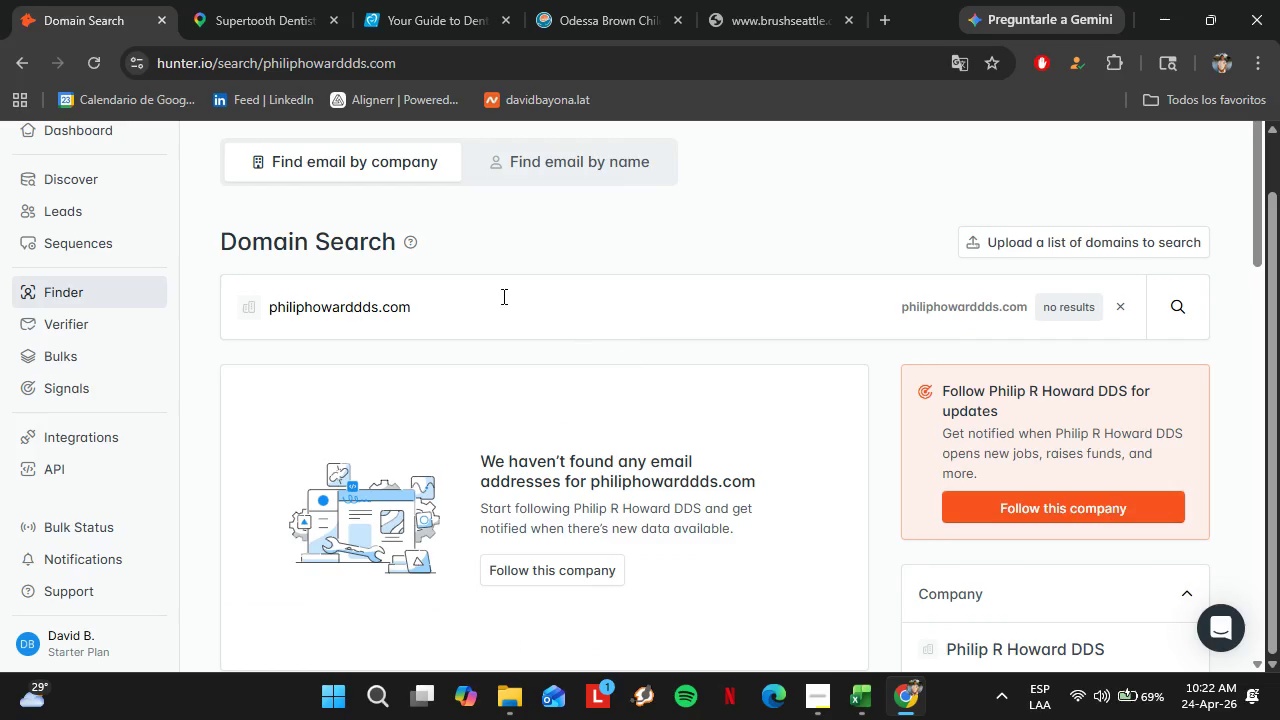 
left_click_drag(start_coordinate=[495, 292], to_coordinate=[230, 280])
 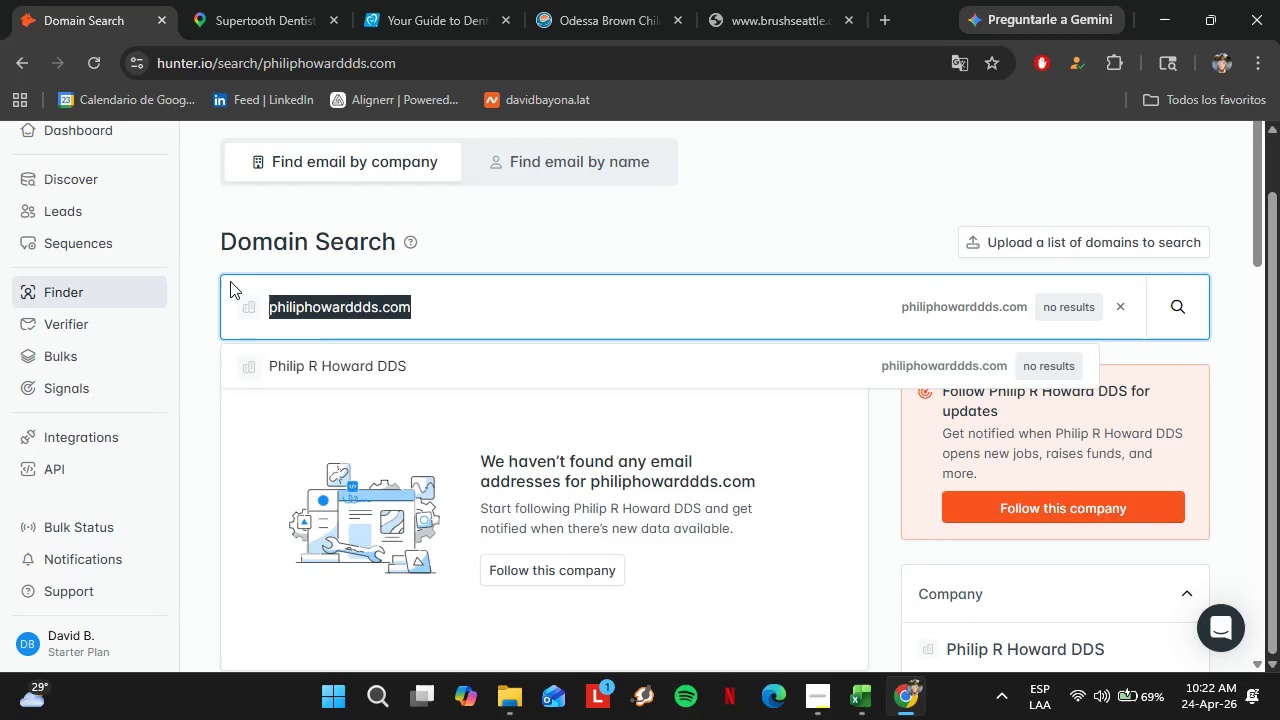 
key(Control+V)
 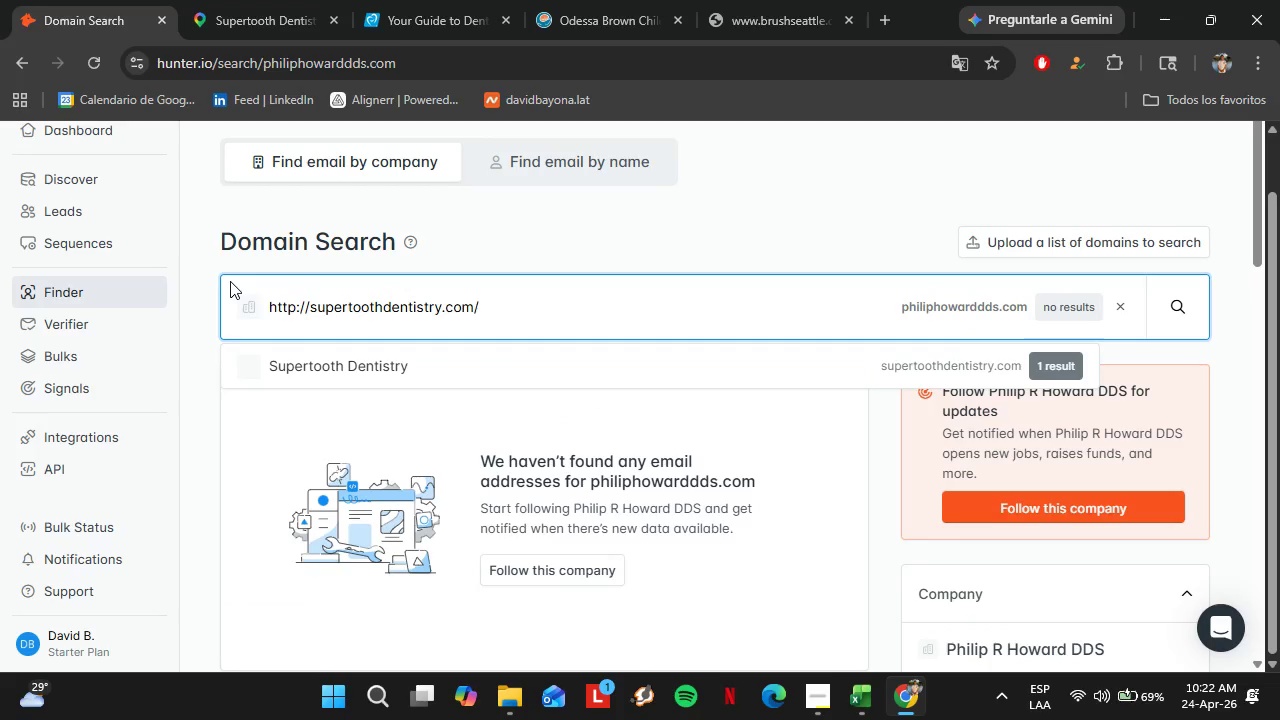 
key(Enter)
 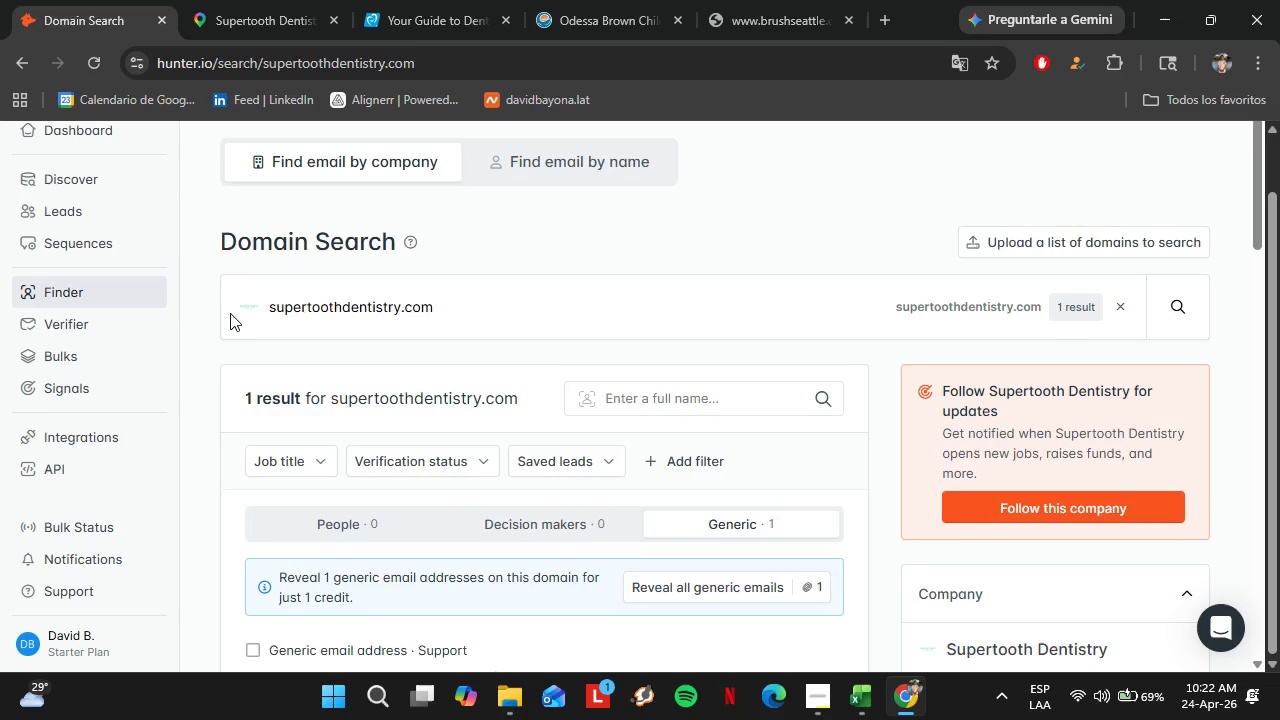 
wait(8.45)
 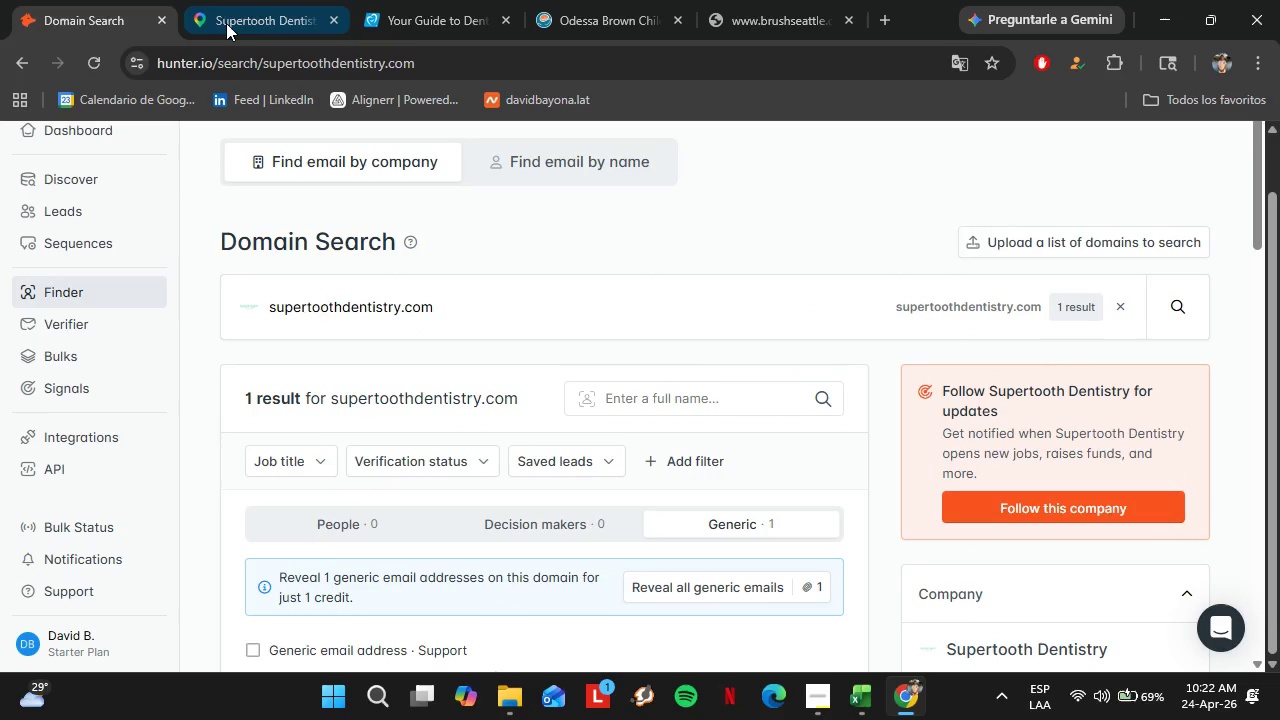 
left_click([226, 22])
 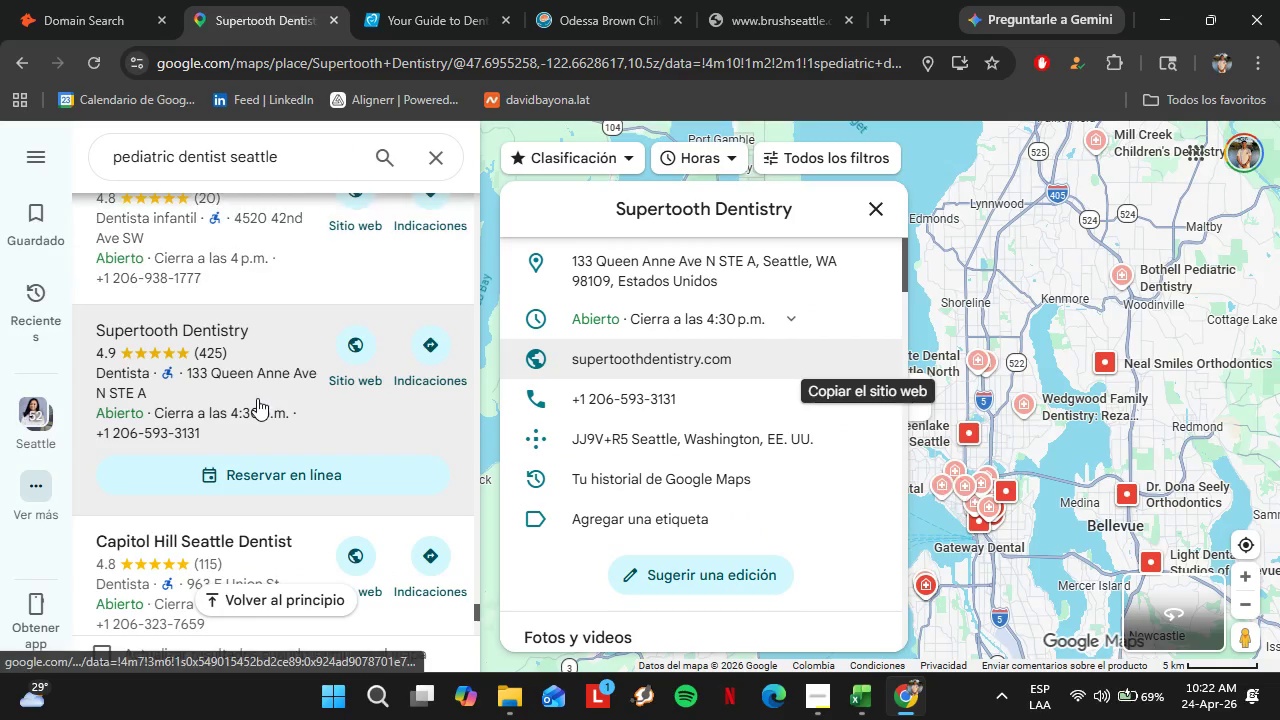 
scroll: coordinate [420, 288], scroll_direction: up, amount: 1.0
 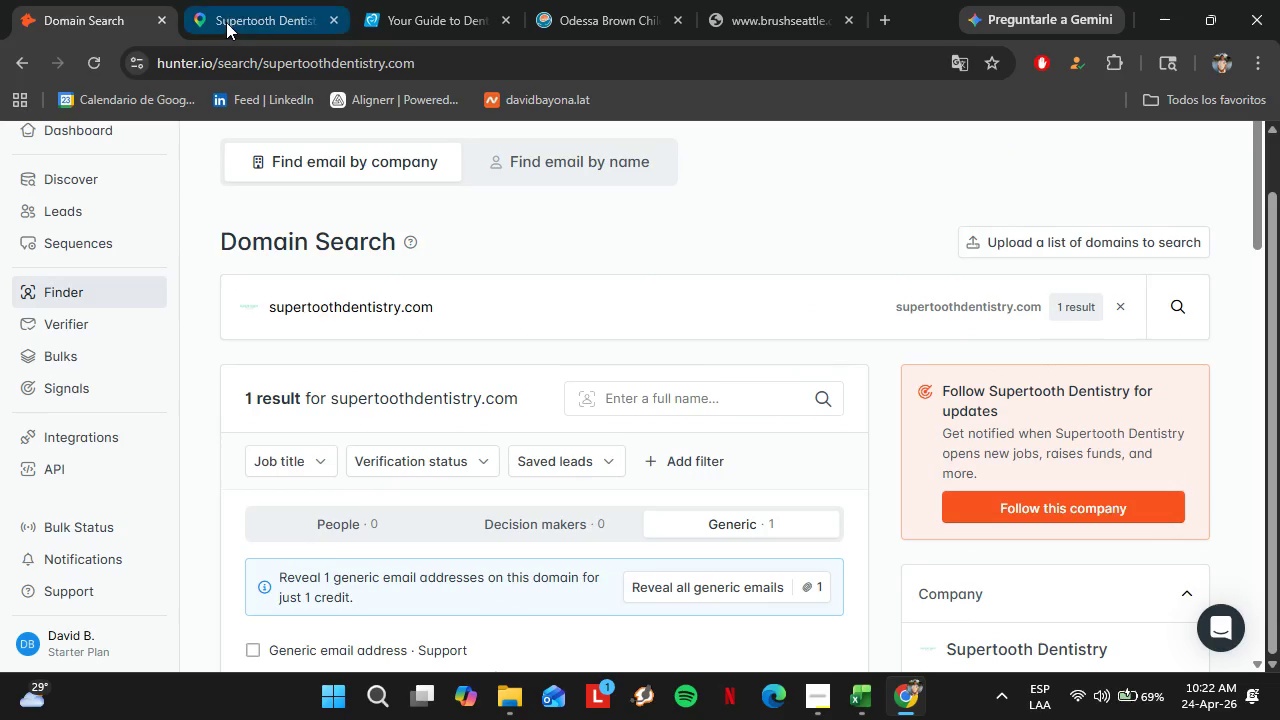 
scroll: coordinate [257, 397], scroll_direction: down, amount: 3.0
 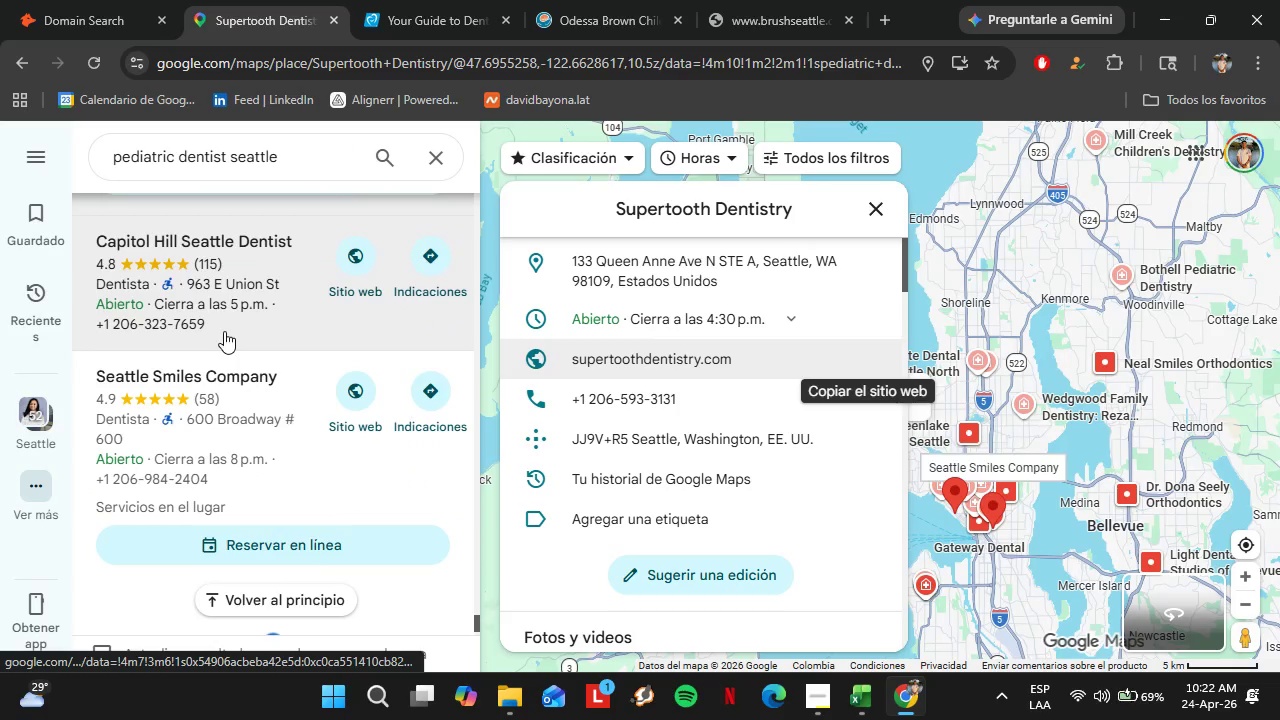 
left_click([216, 302])
 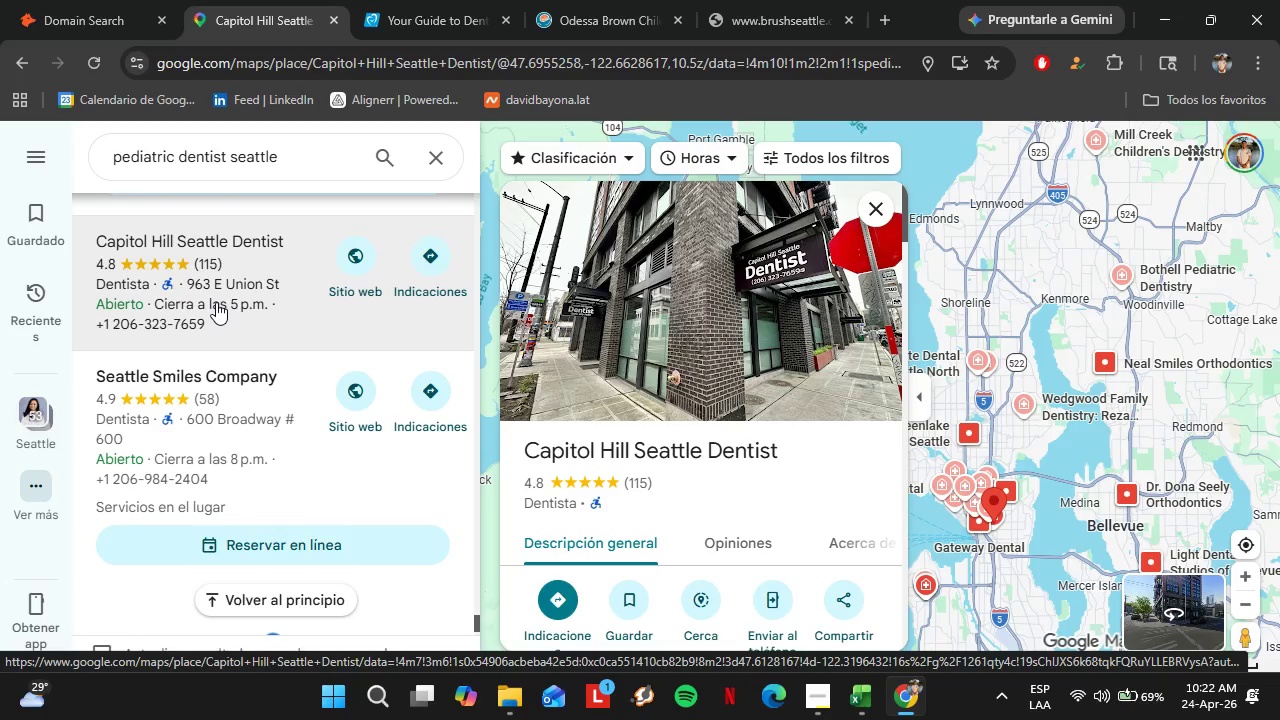 
wait(8.22)
 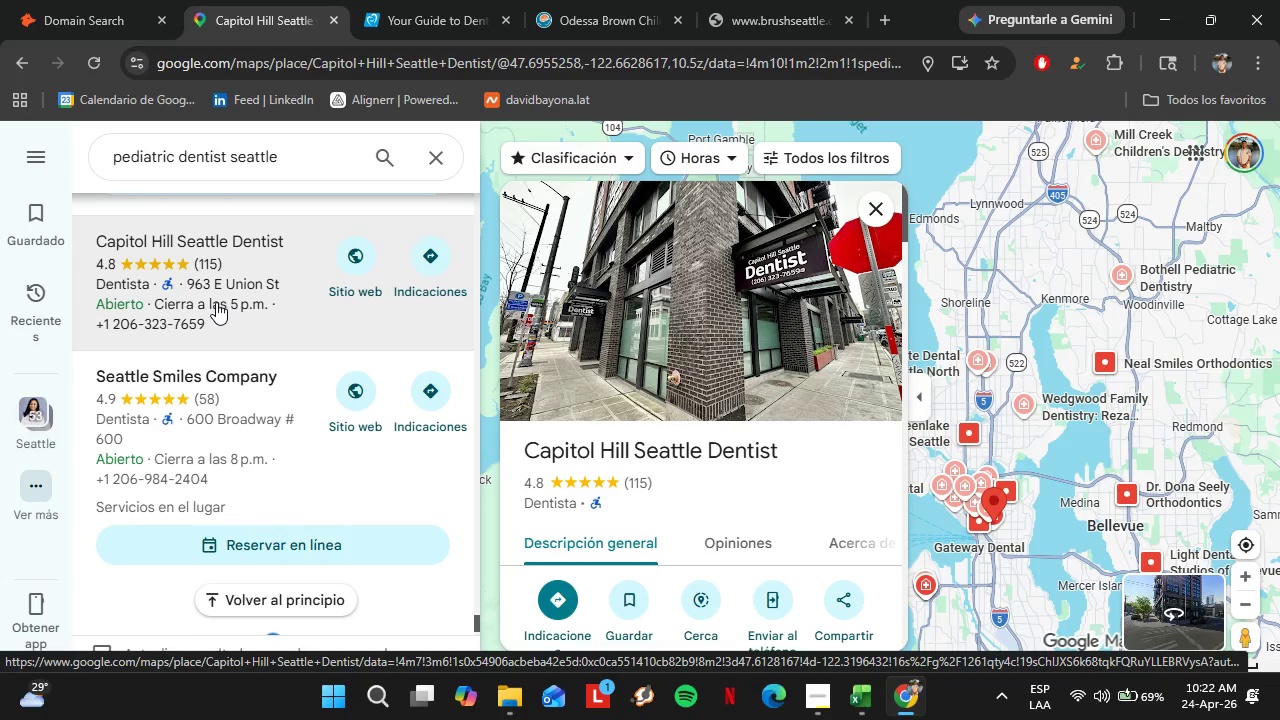 
scroll: coordinate [667, 413], scroll_direction: down, amount: 4.0
 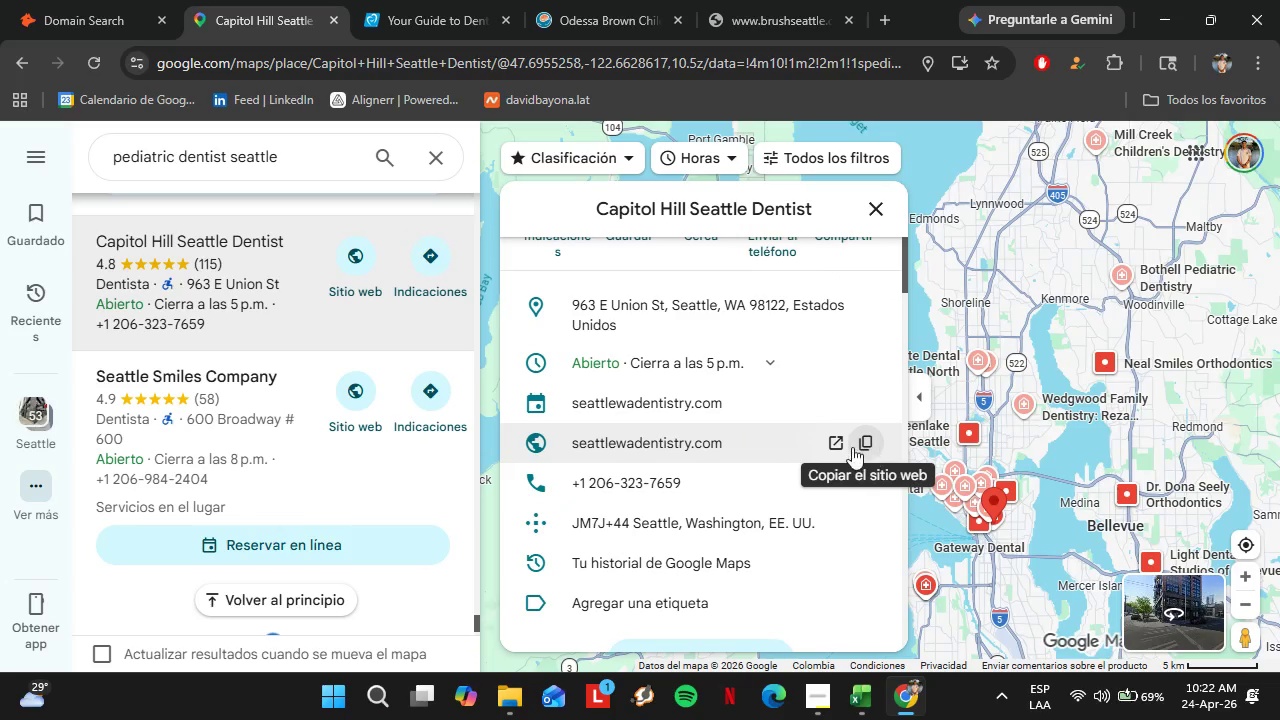 
left_click([858, 447])
 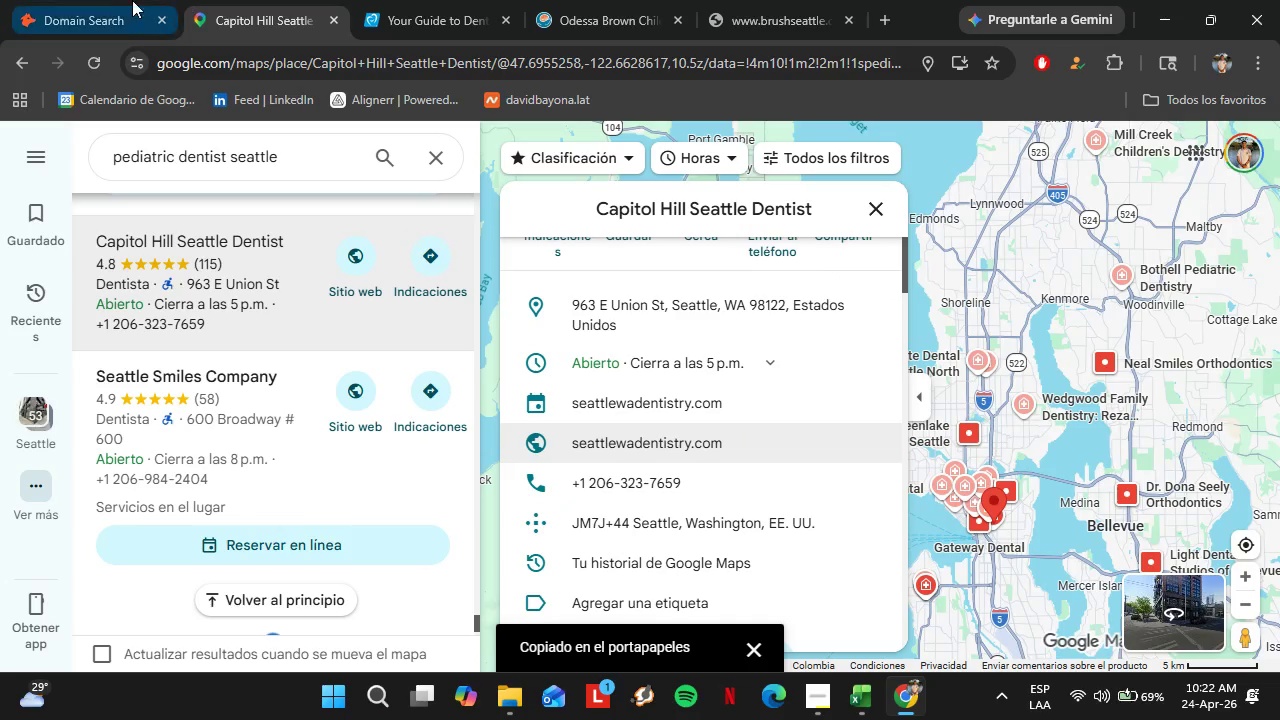 
left_click([120, 0])
 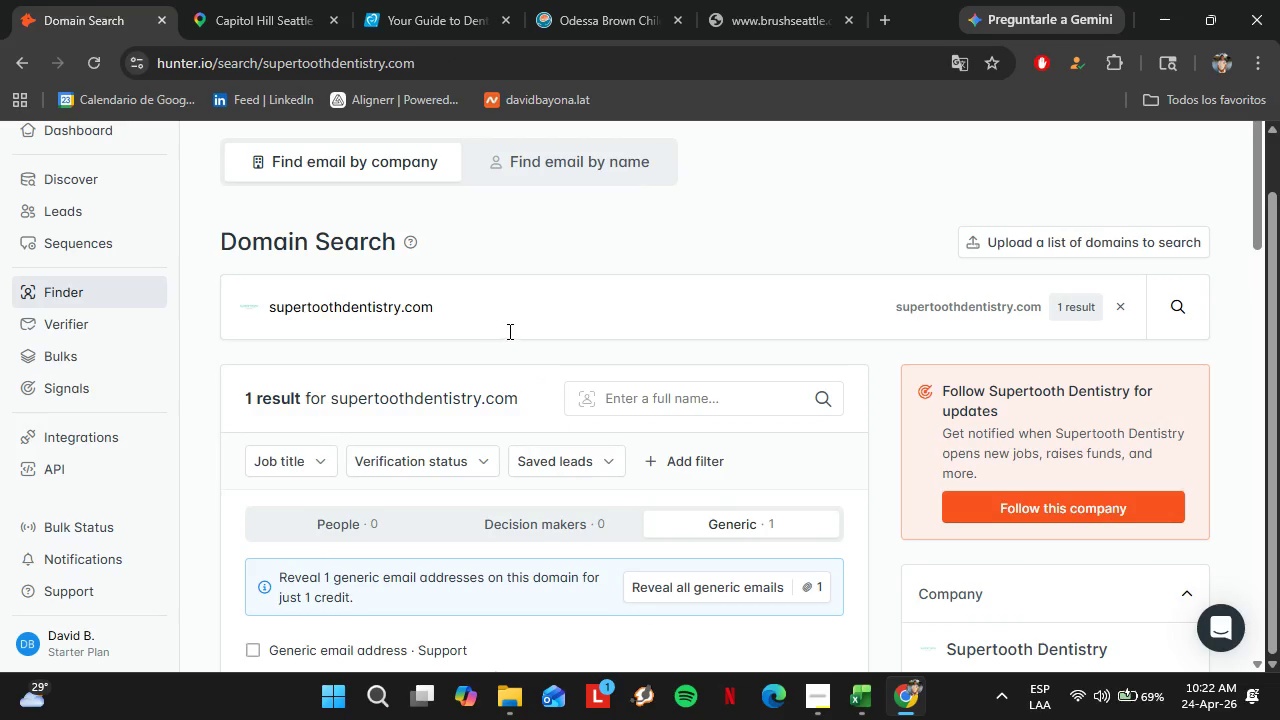 
left_click_drag(start_coordinate=[491, 318], to_coordinate=[237, 292])
 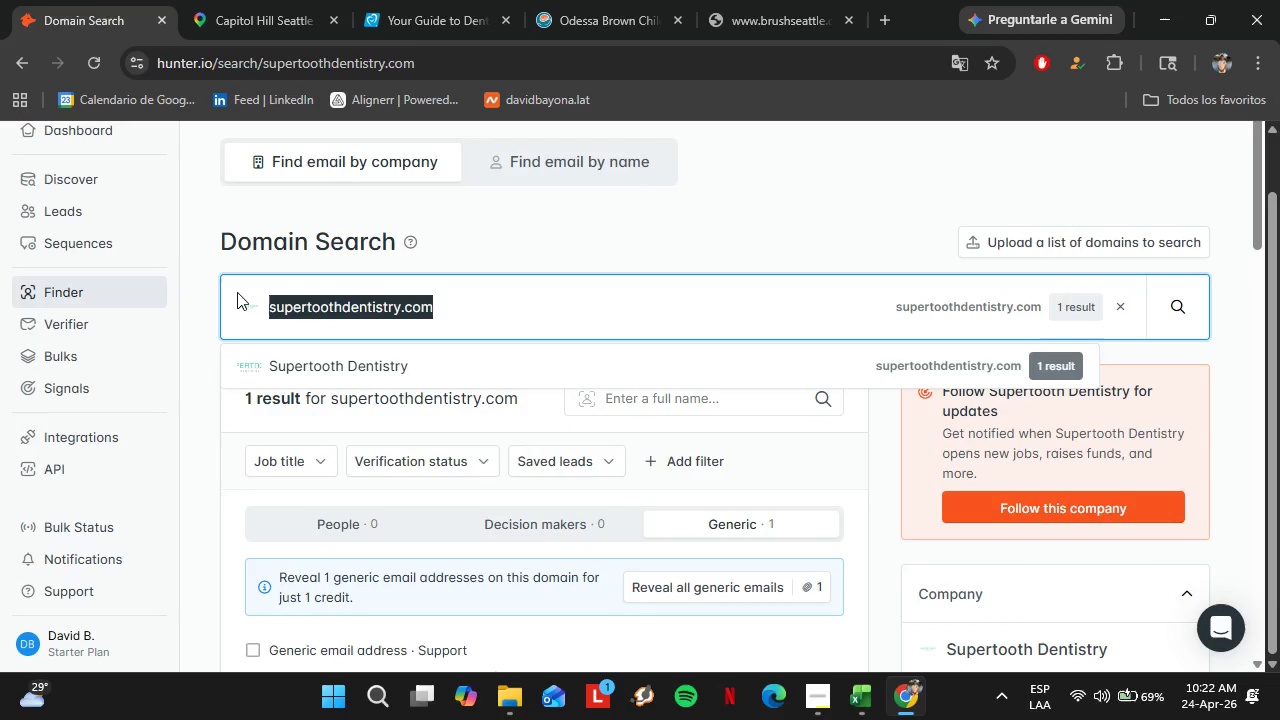 
key(Control+V)
 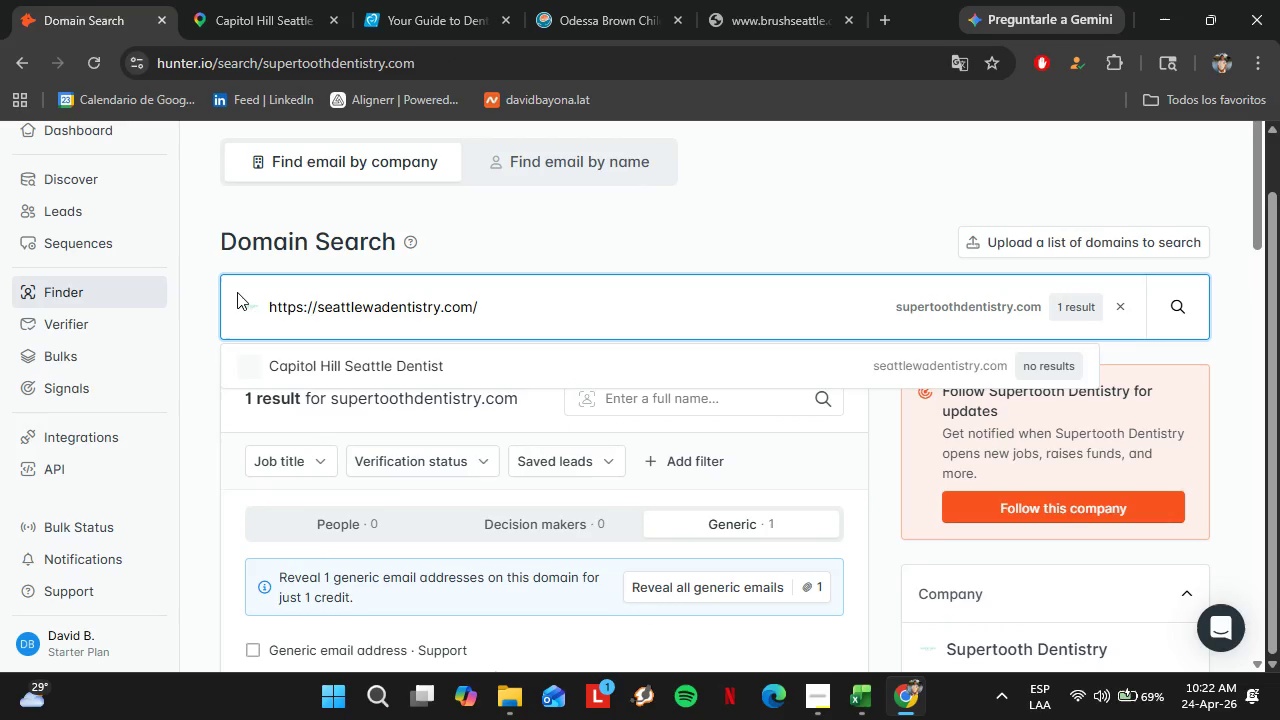 
key(Enter)
 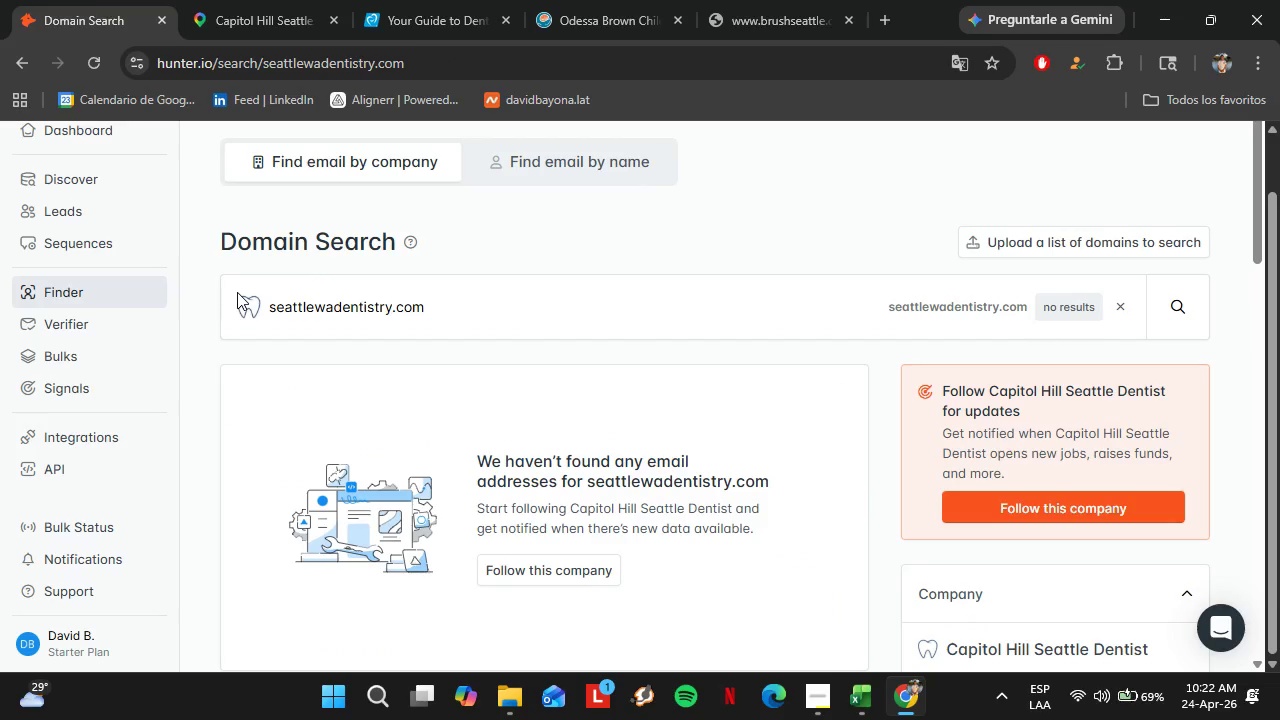 
wait(8.3)
 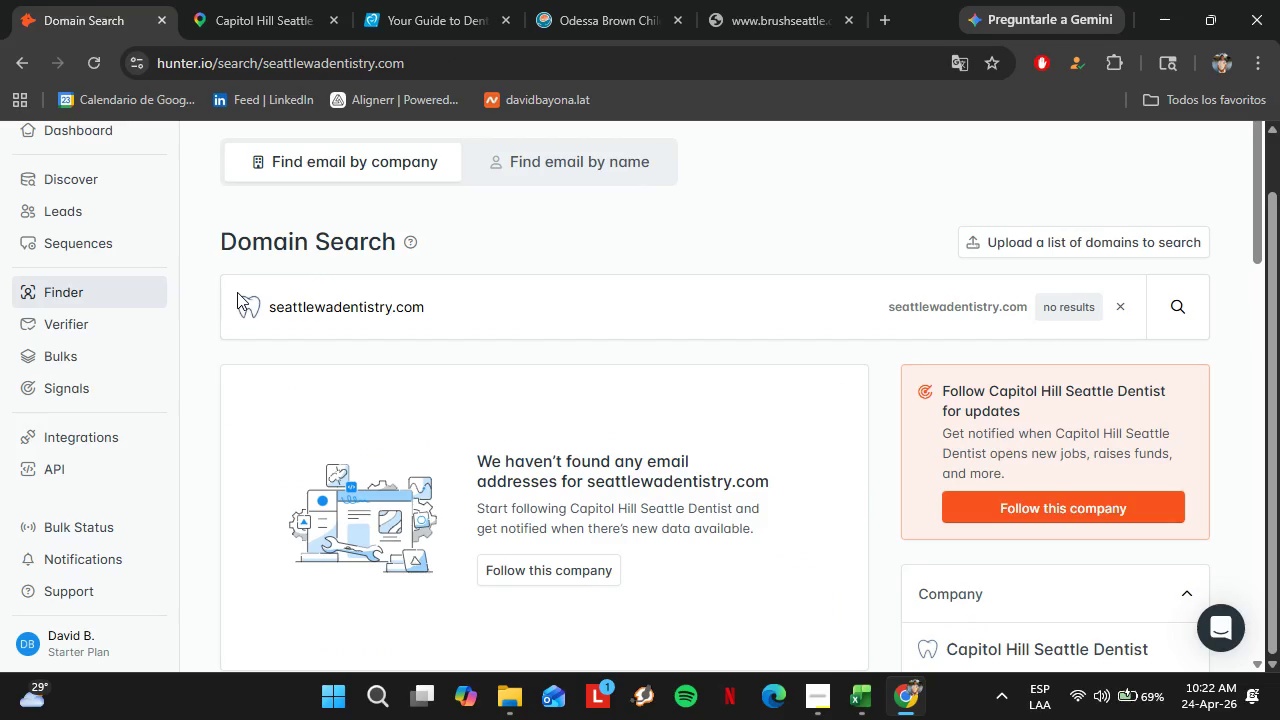 
left_click([249, 0])
 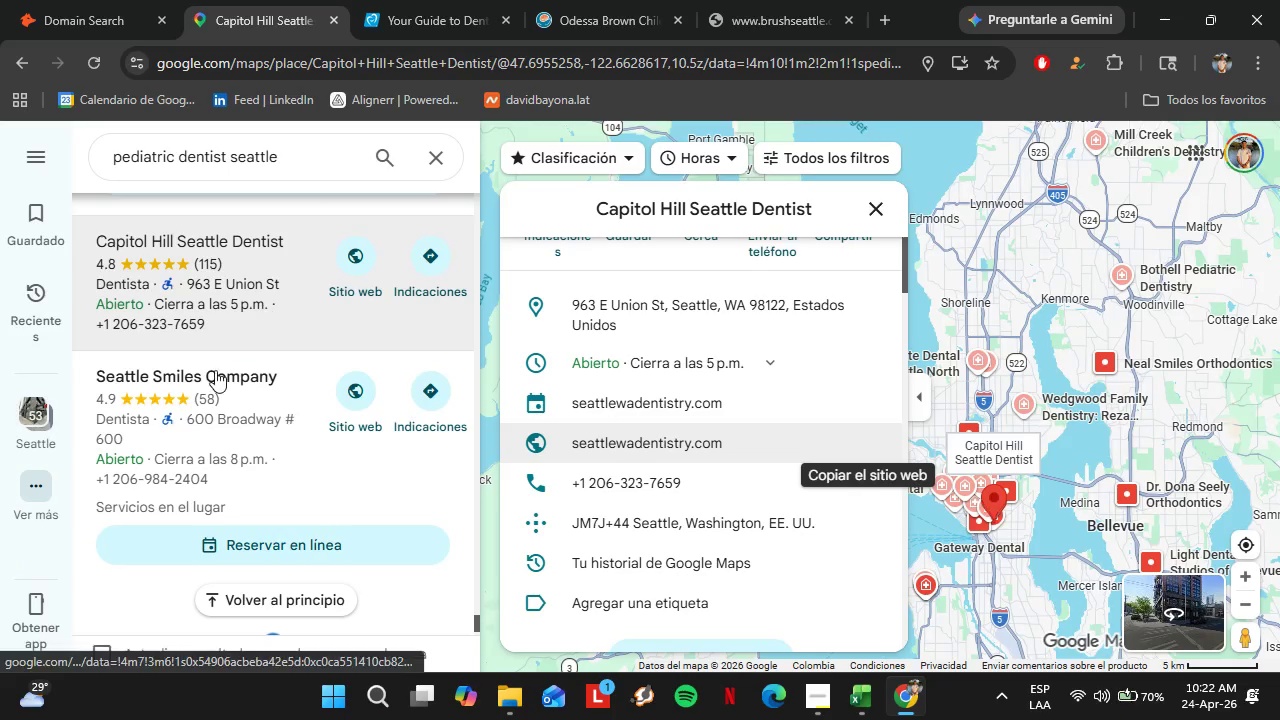 
left_click([214, 371])
 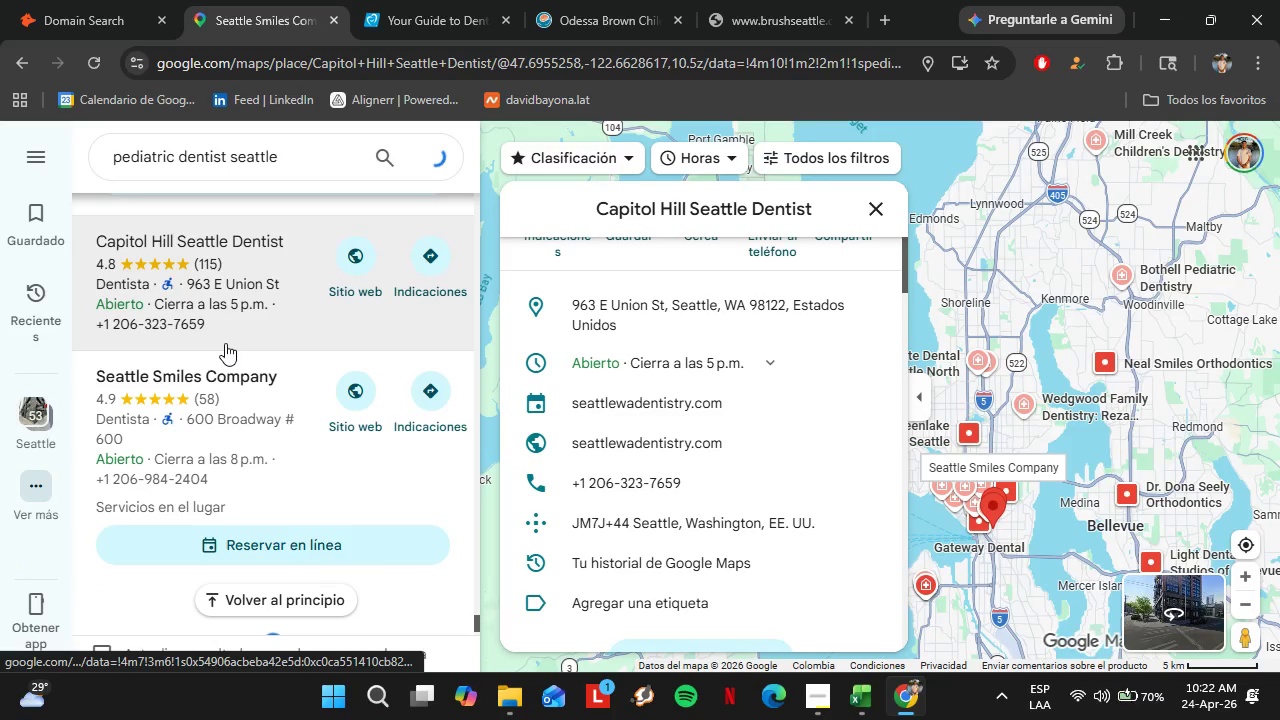 
scroll: coordinate [253, 382], scroll_direction: down, amount: 3.0
 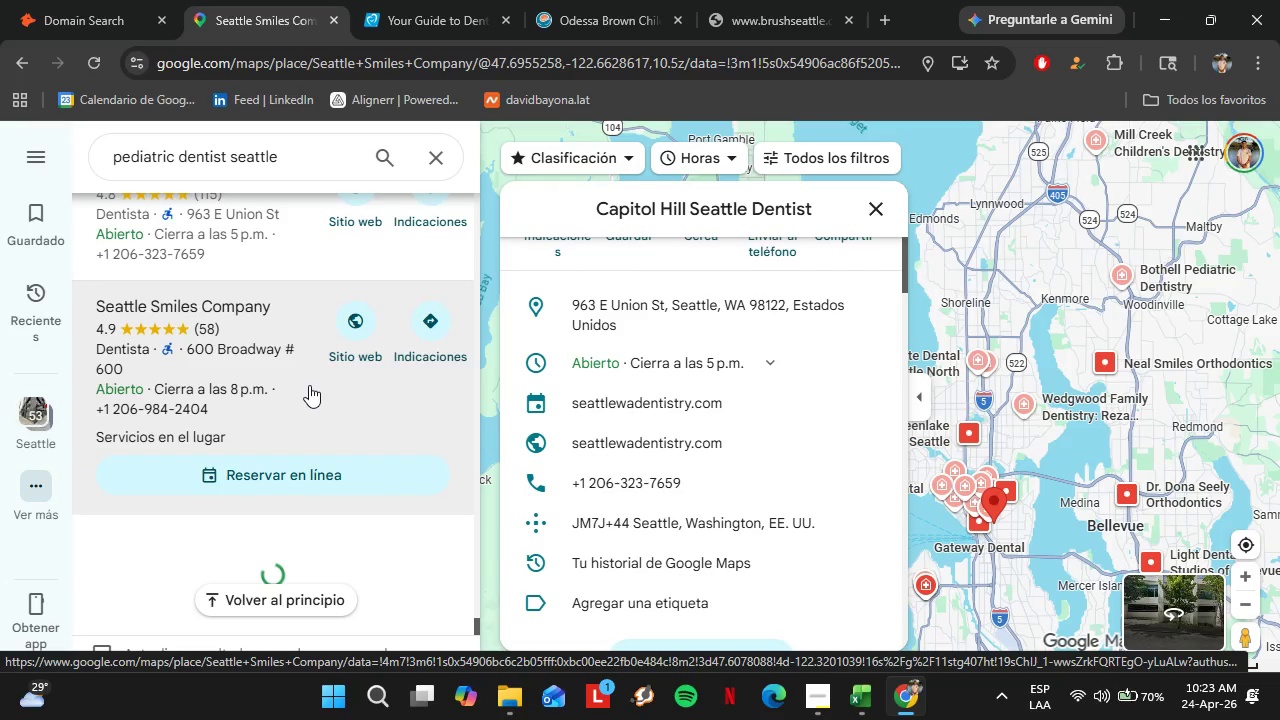 
wait(12.44)
 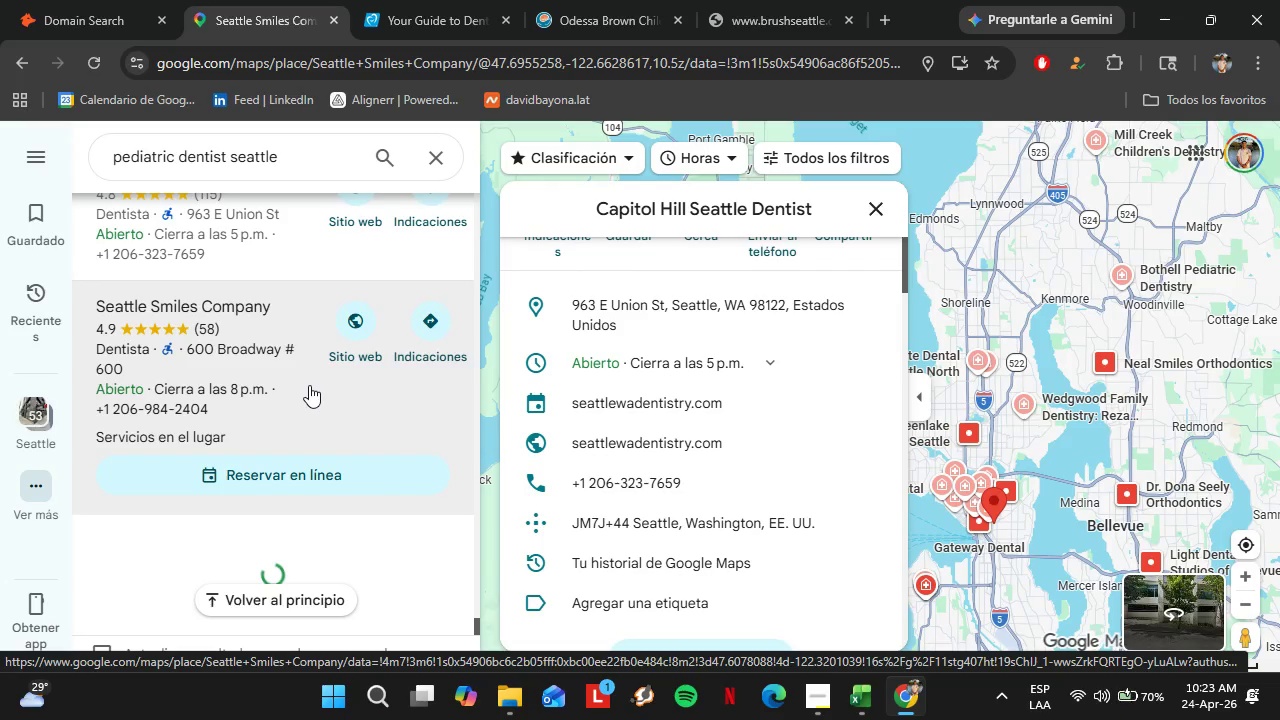 
scroll: coordinate [725, 377], scroll_direction: down, amount: 8.0
 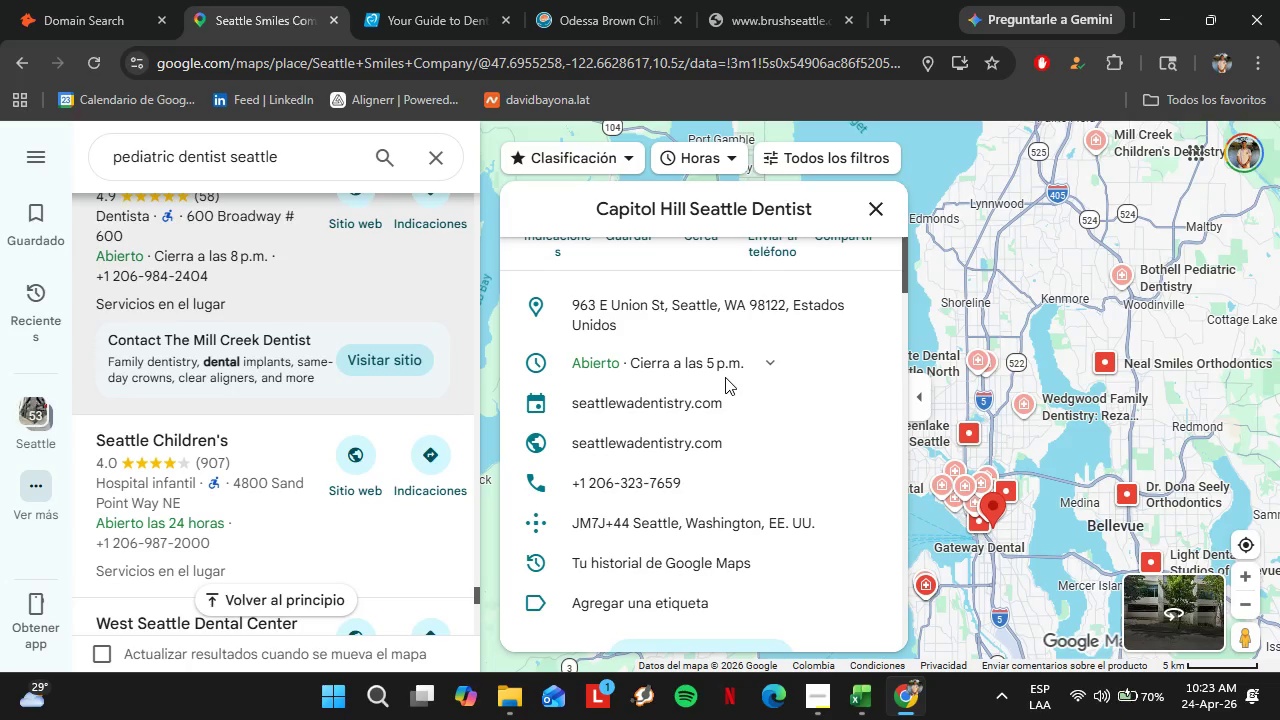 
scroll: coordinate [725, 377], scroll_direction: up, amount: 1.0
 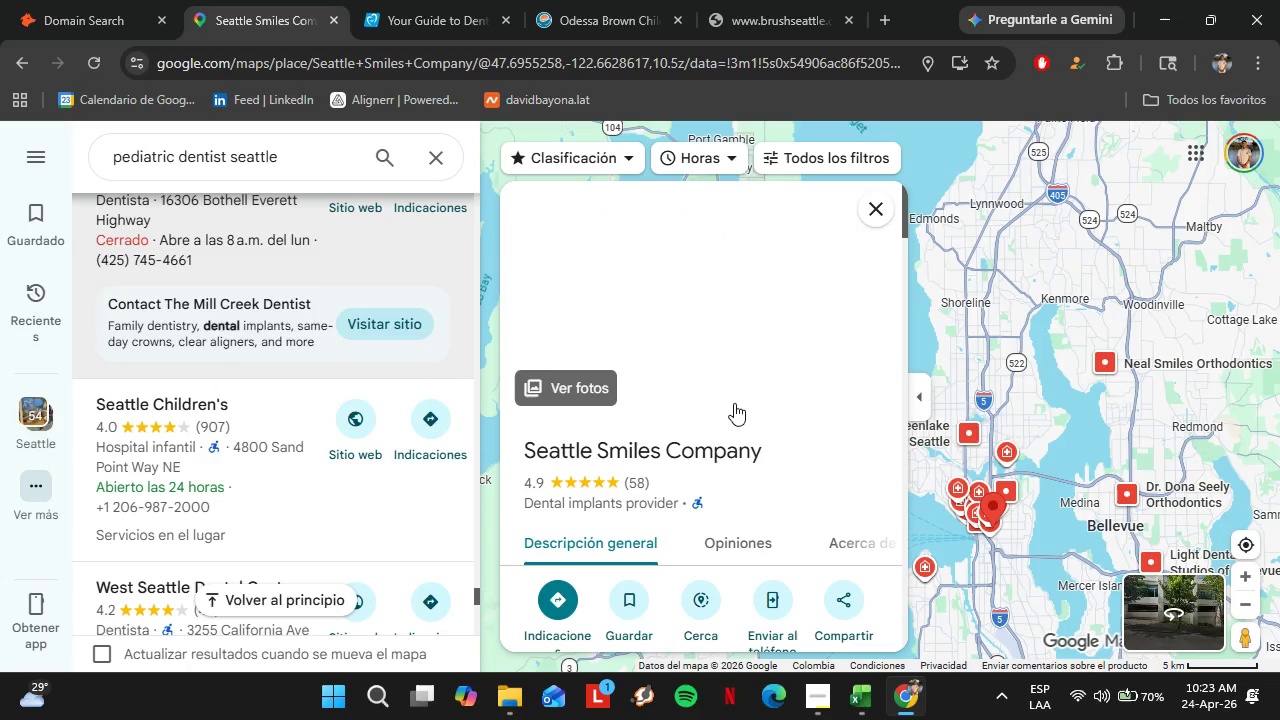 
scroll: coordinate [734, 403], scroll_direction: down, amount: 4.0
 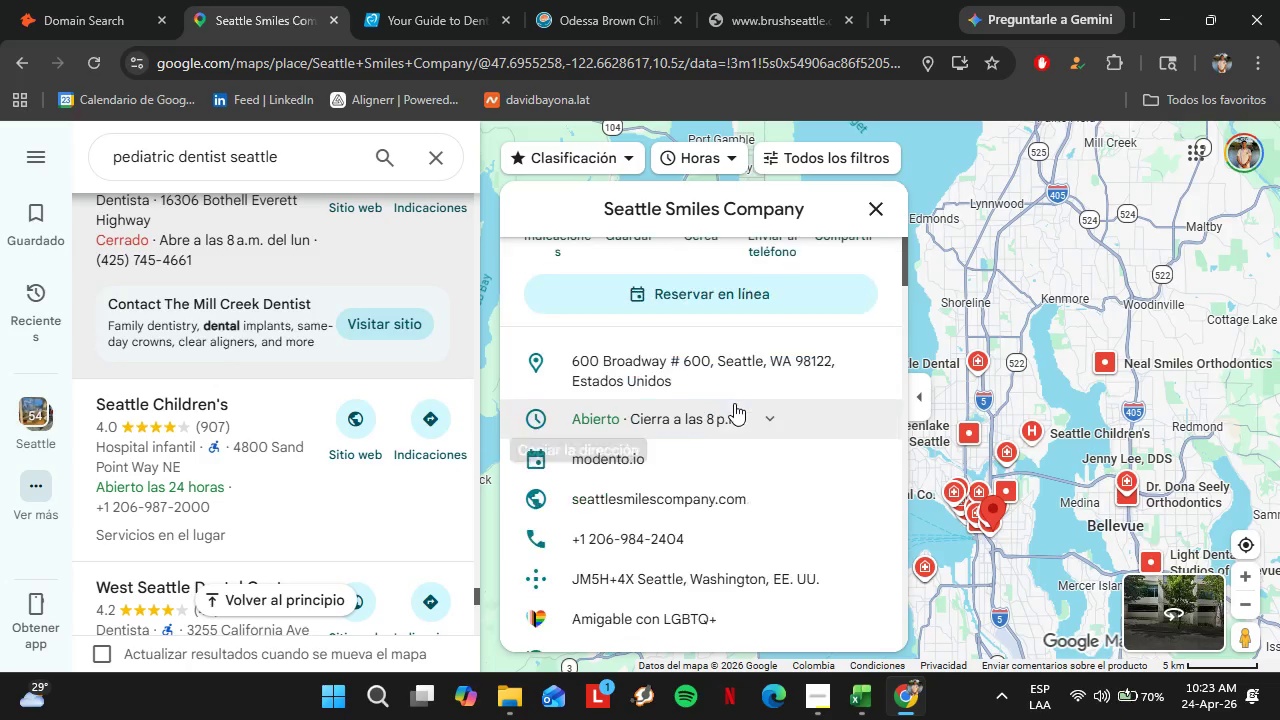 
scroll: coordinate [734, 404], scroll_direction: up, amount: 6.0
 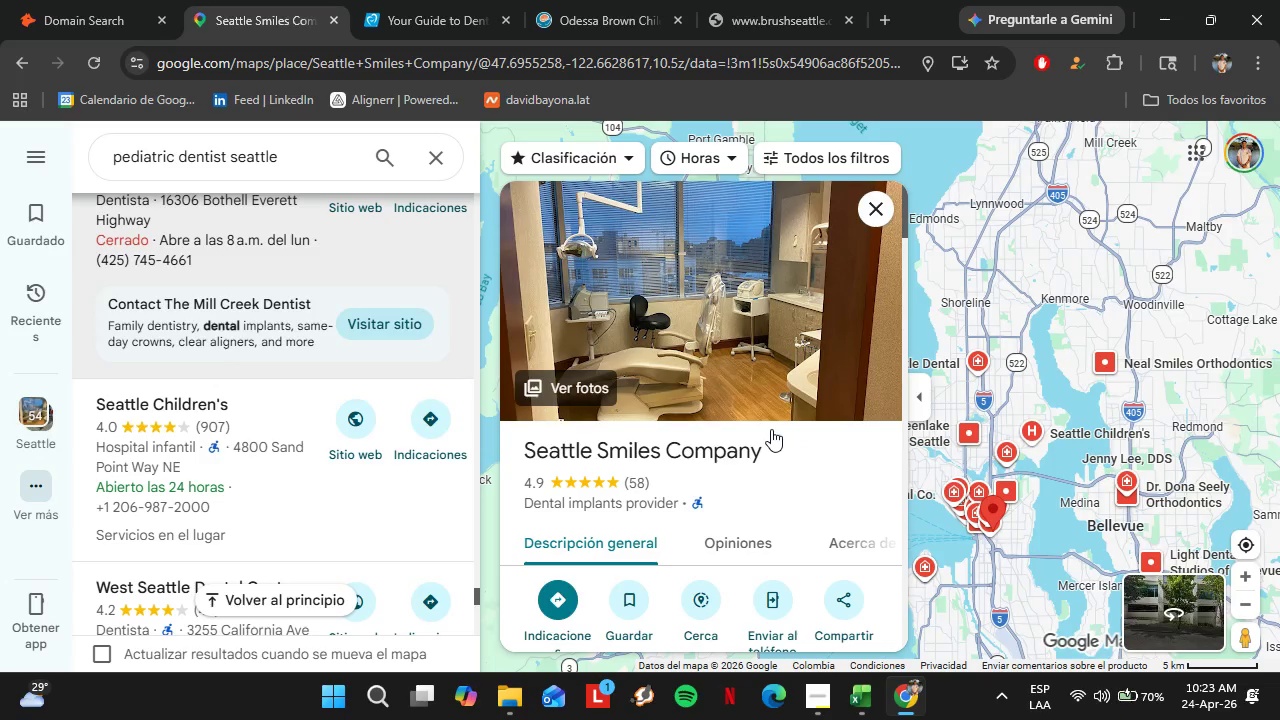 
scroll: coordinate [784, 437], scroll_direction: down, amount: 4.0
 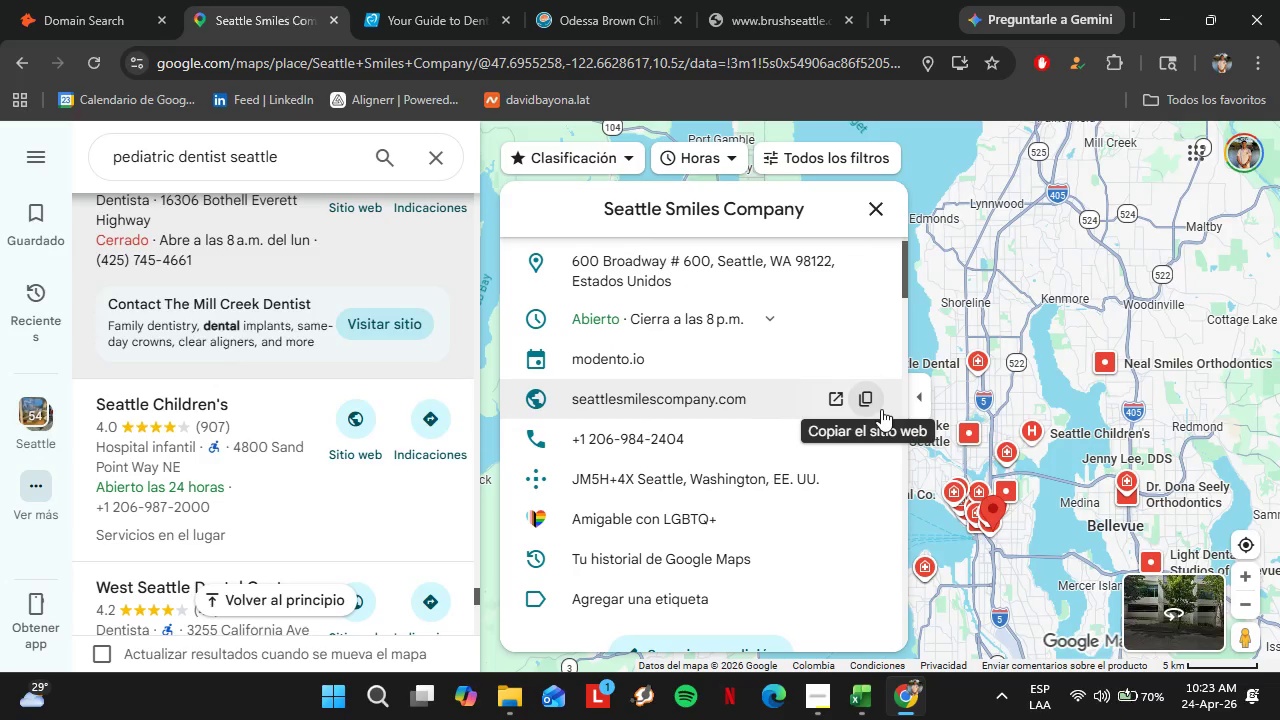 
left_click([869, 403])
 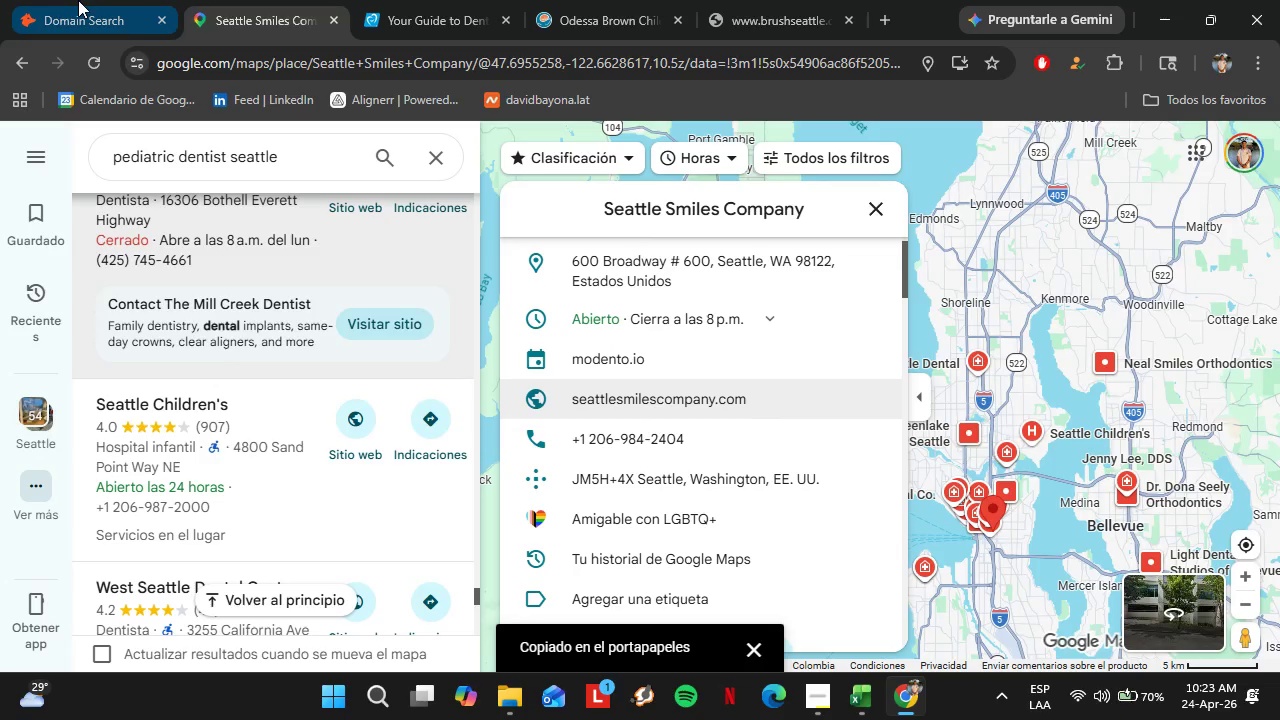 
left_click([71, 0])
 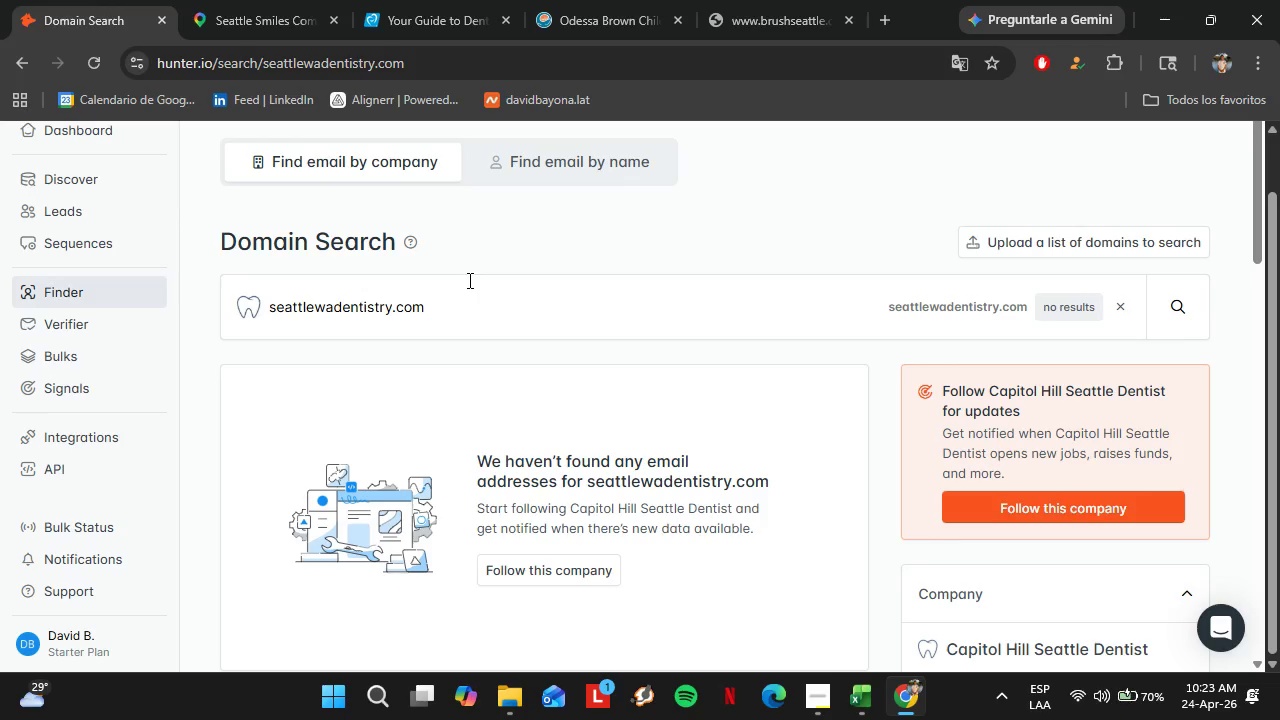 
left_click_drag(start_coordinate=[463, 279], to_coordinate=[235, 281])
 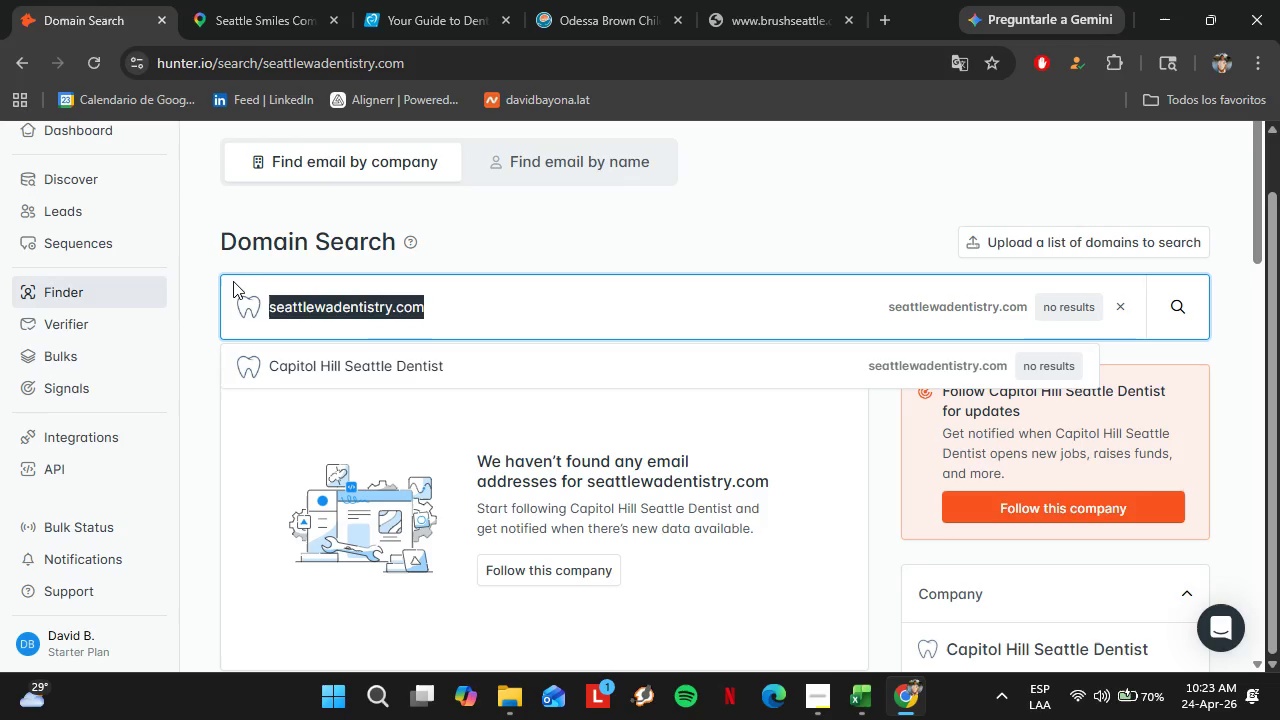 
key(Control+V)
 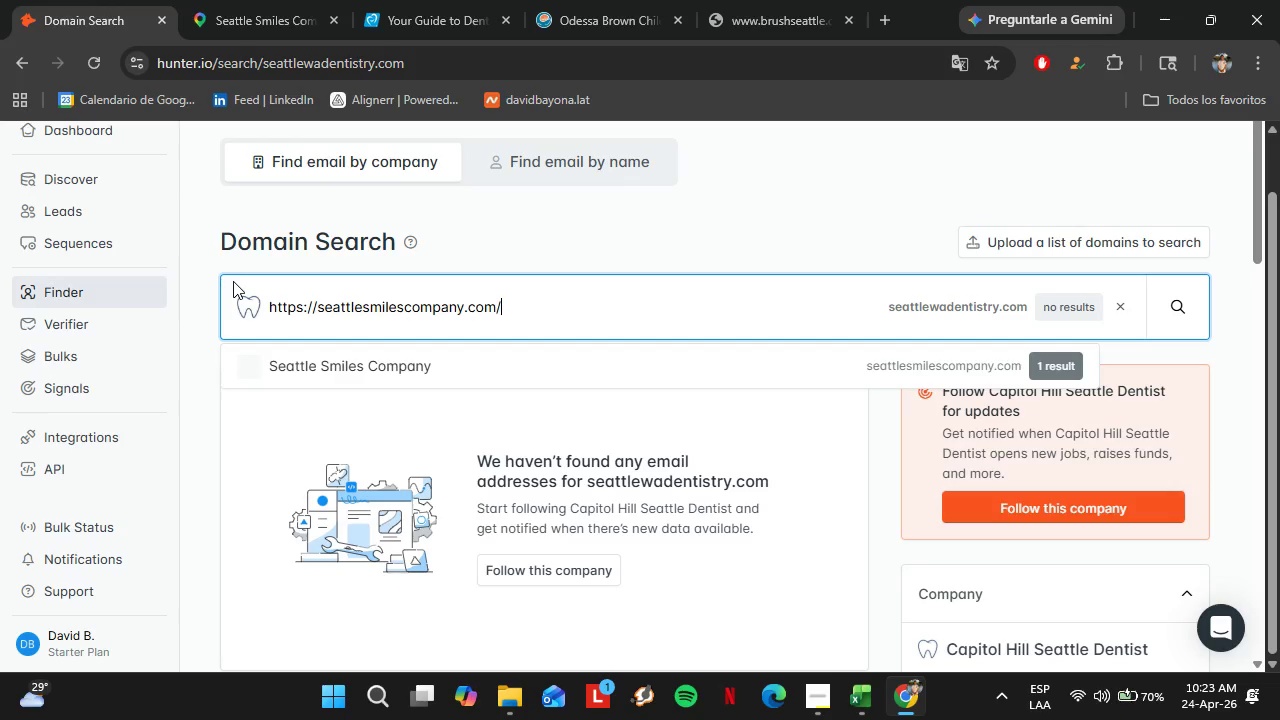 
key(Enter)
 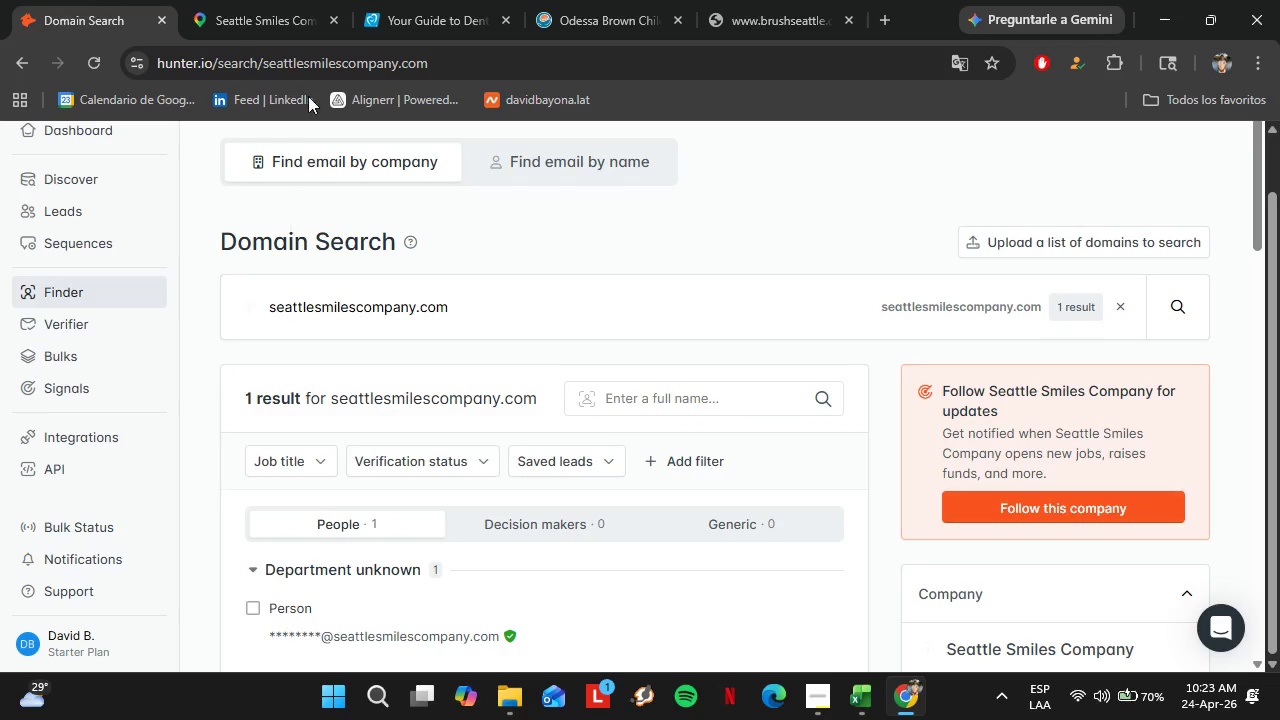 
left_click([289, 0])
 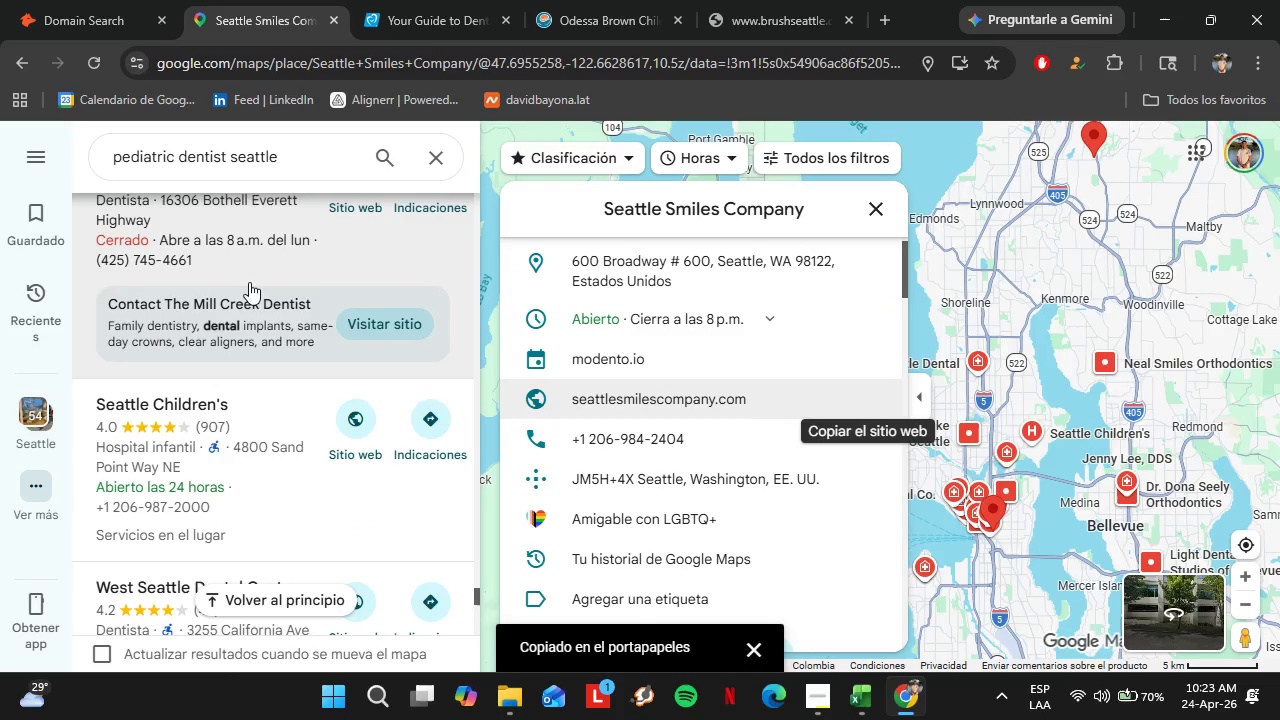 
scroll: coordinate [249, 263], scroll_direction: down, amount: 2.0
 